 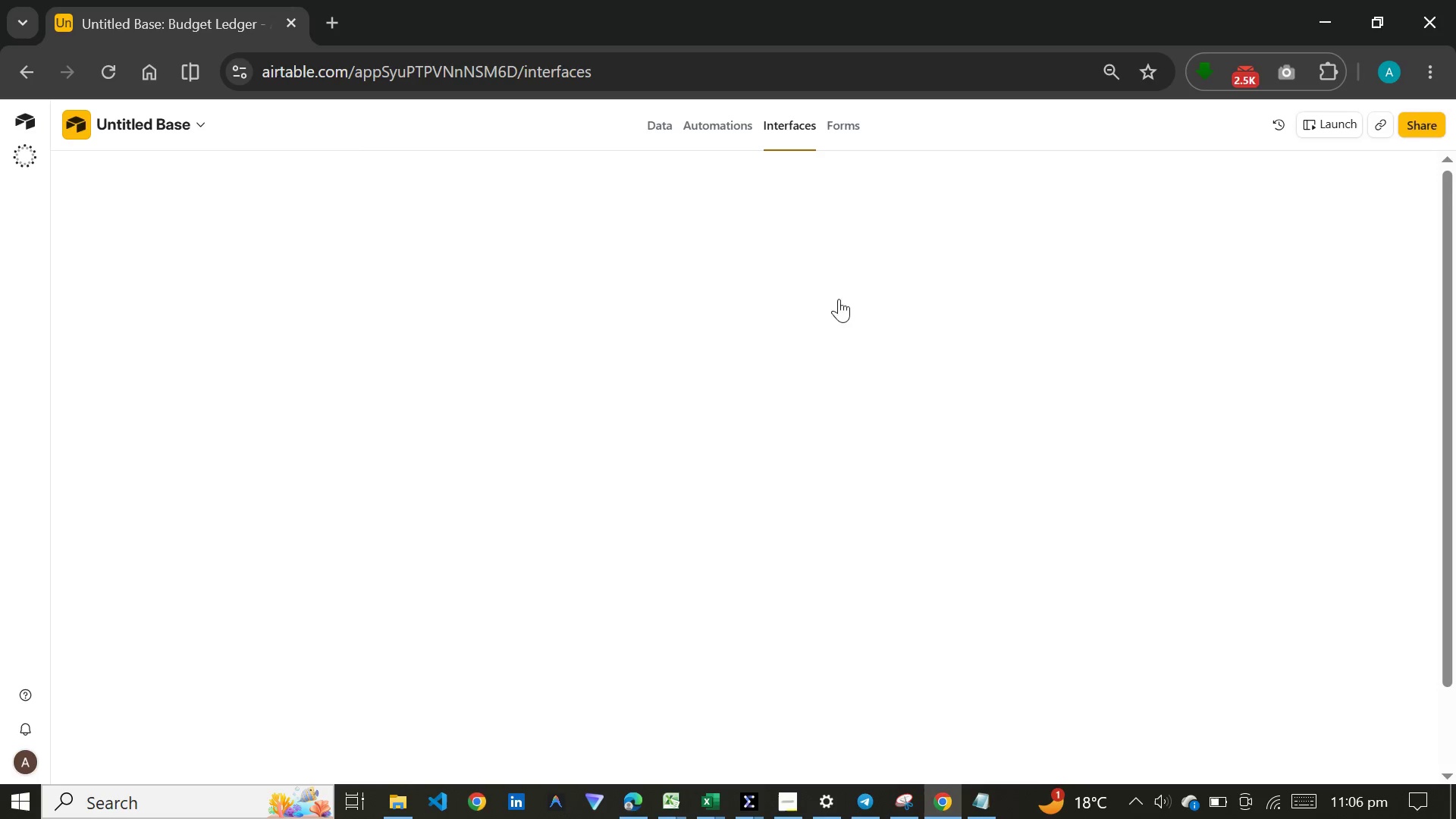 
left_click([610, 458])
 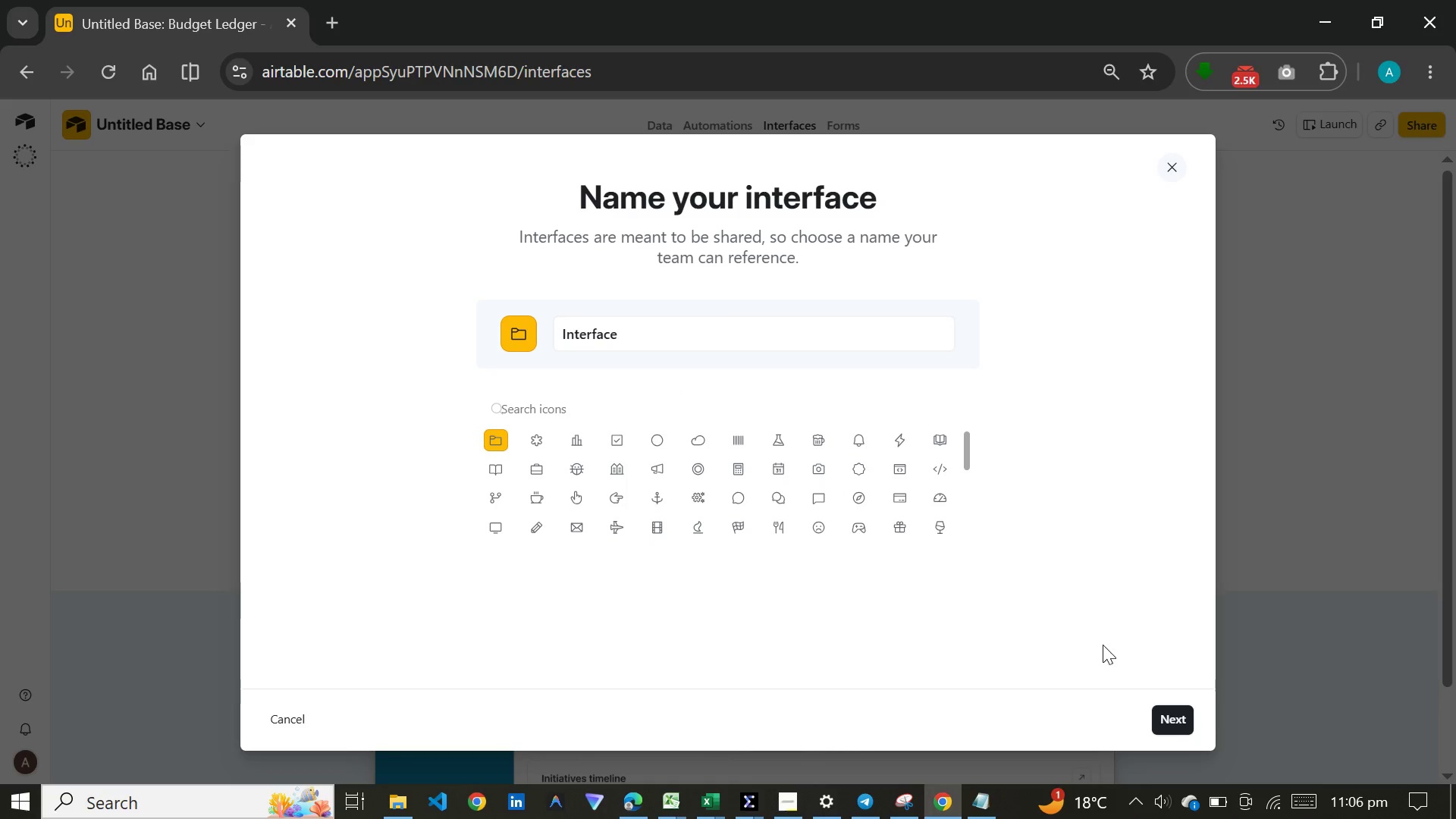 
left_click([1162, 718])
 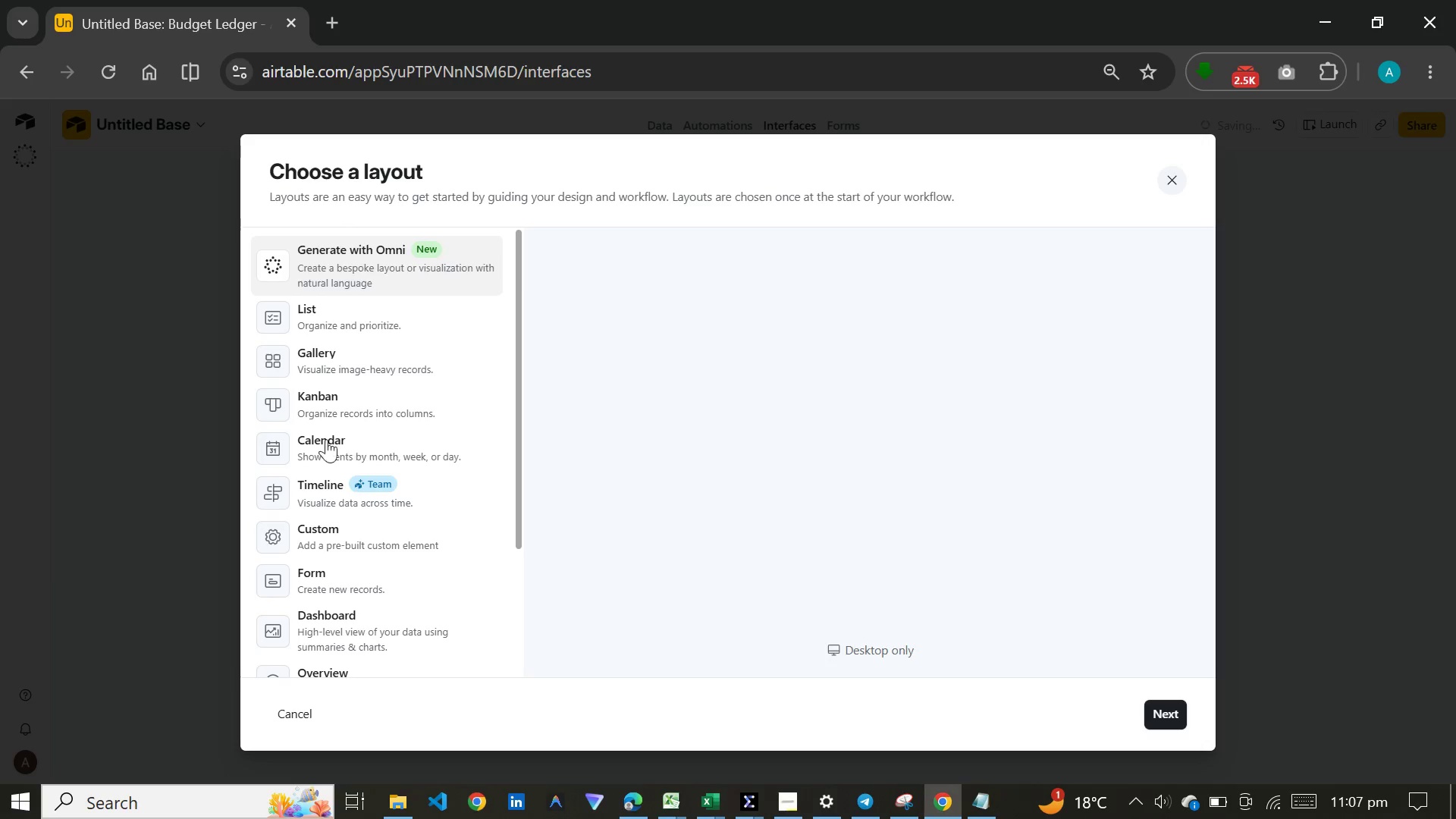 
scroll: coordinate [348, 545], scroll_direction: down, amount: 5.0
 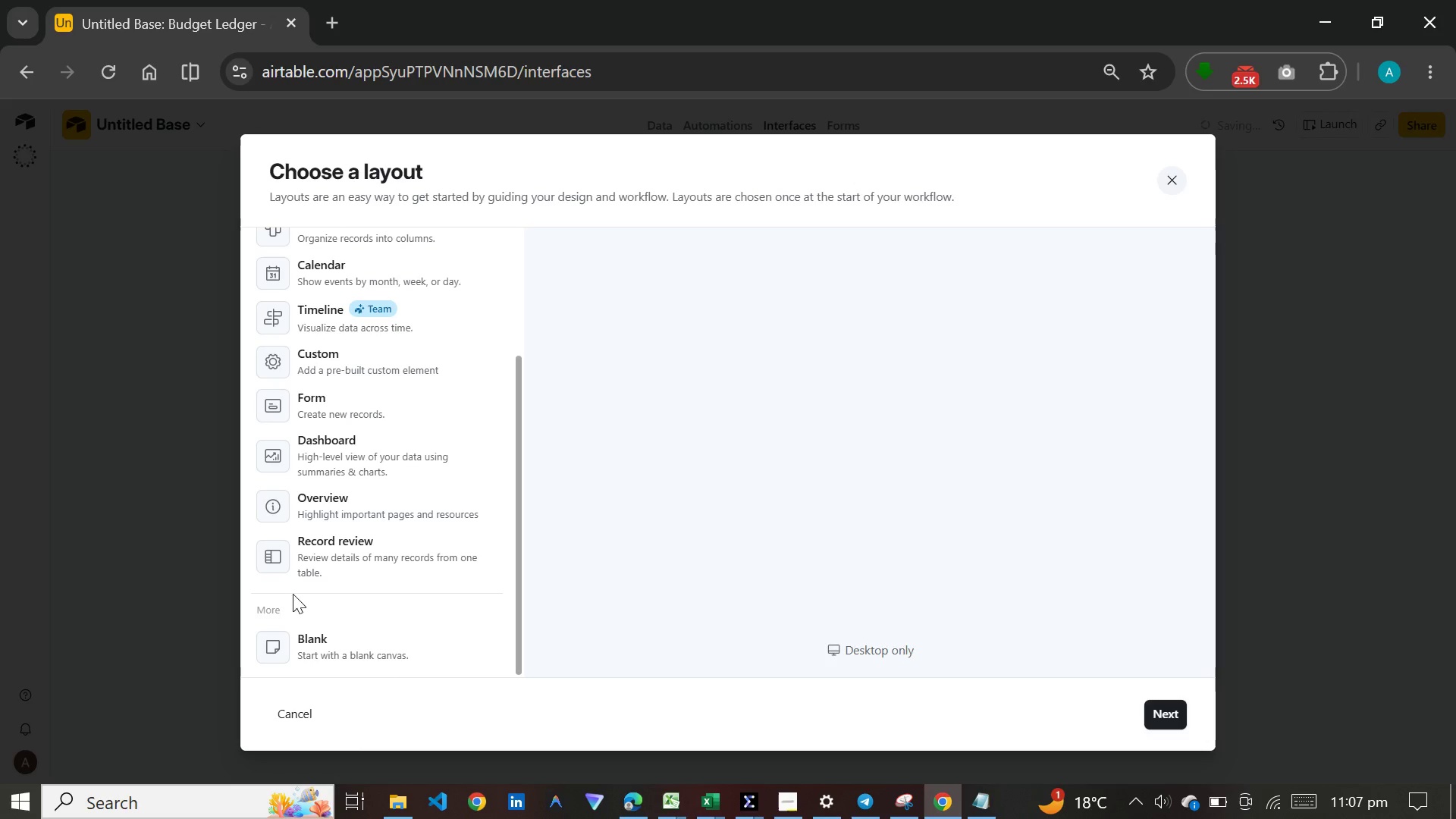 
left_click([282, 632])
 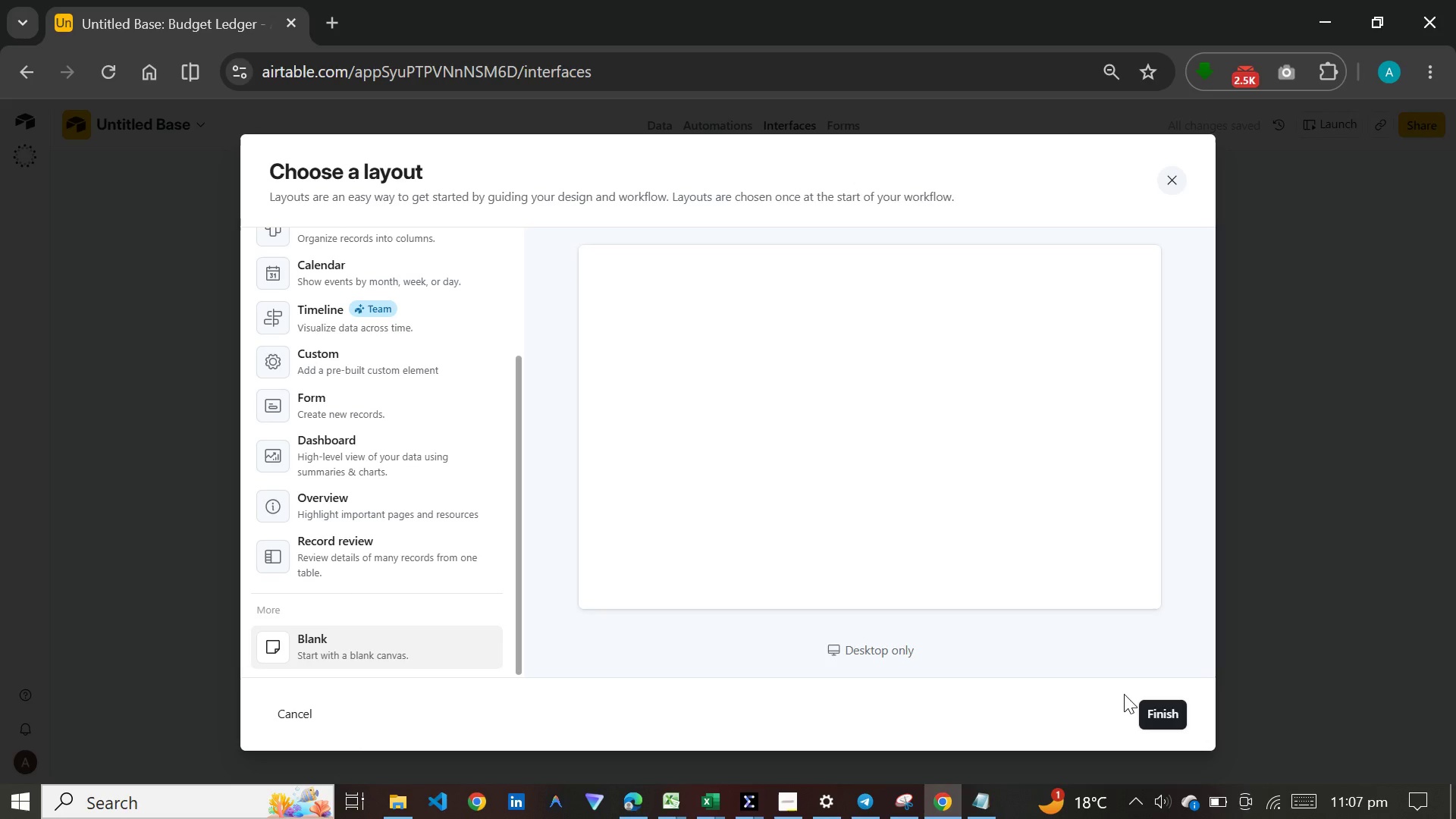 
left_click([1161, 704])
 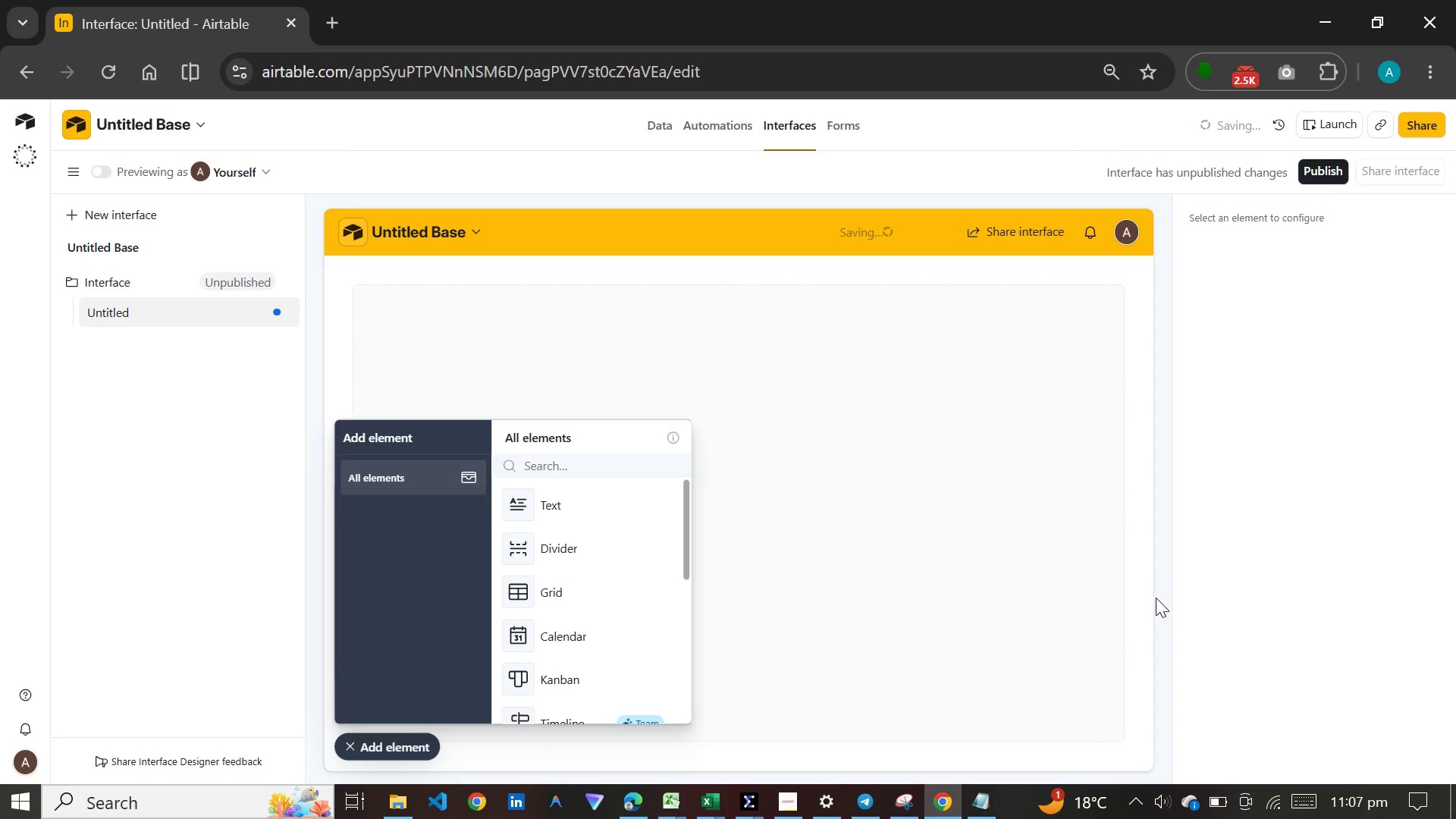 
wait(31.03)
 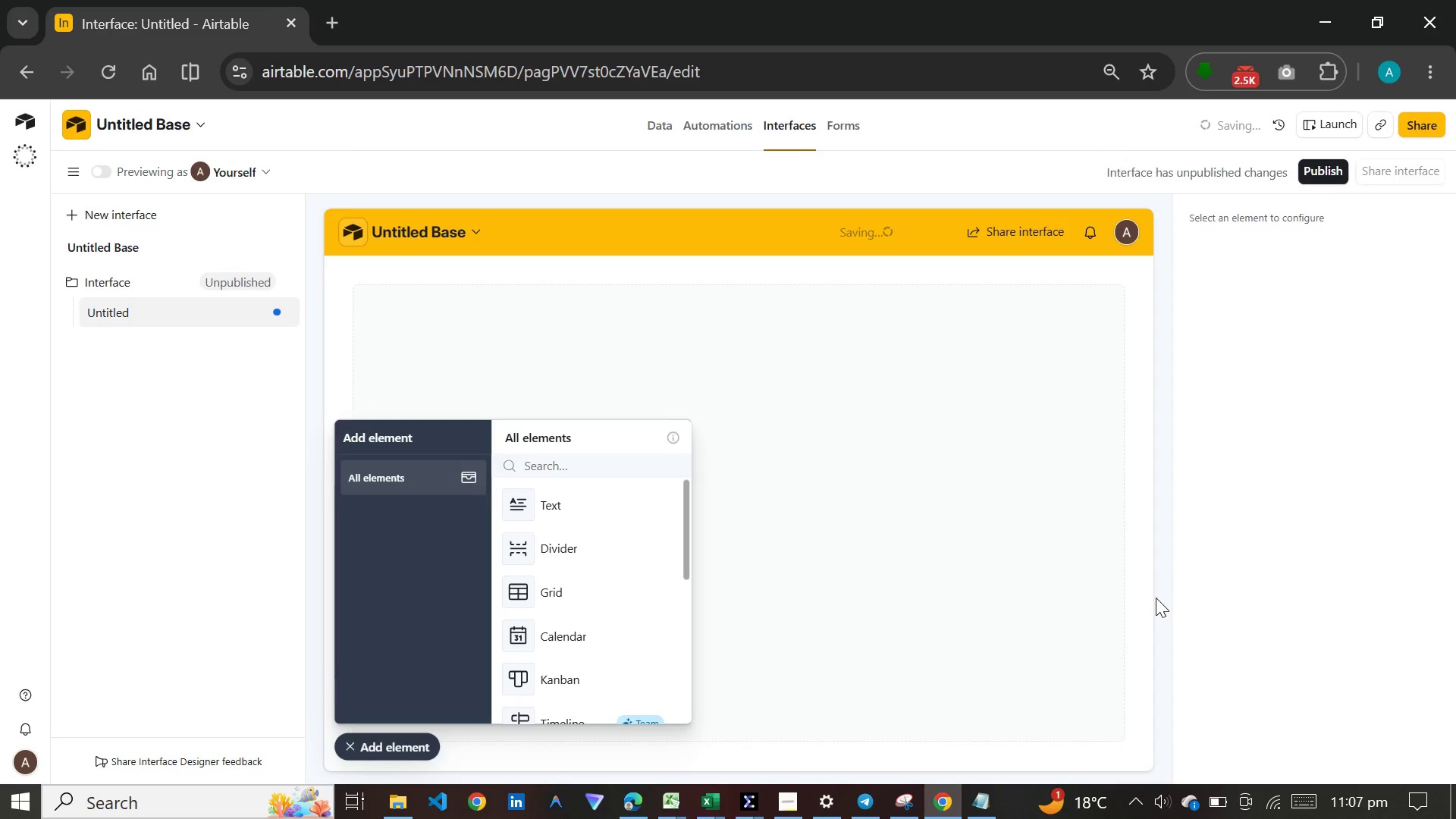 
double_click([135, 289])
 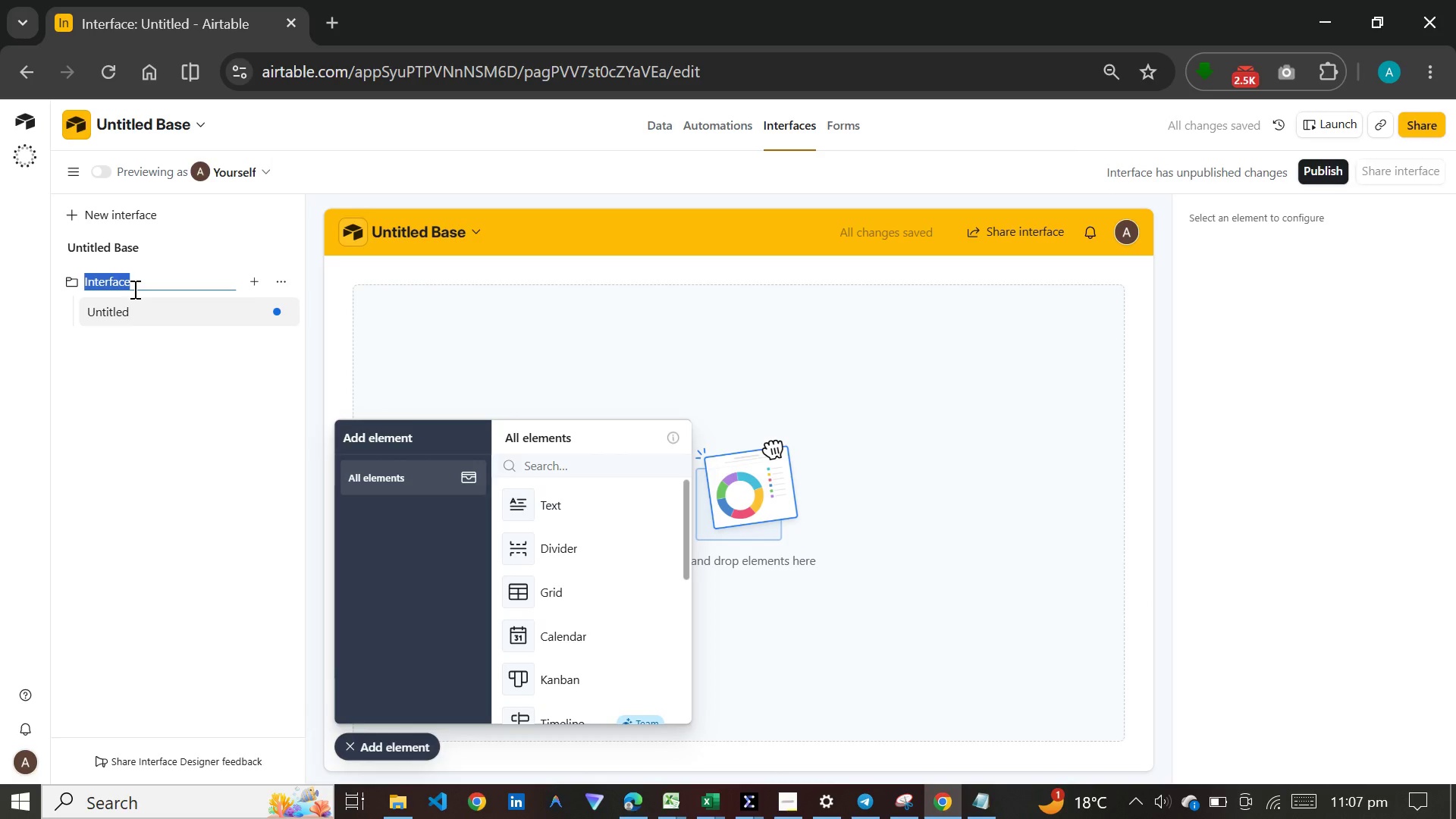 
type(Owner Dashboard)
 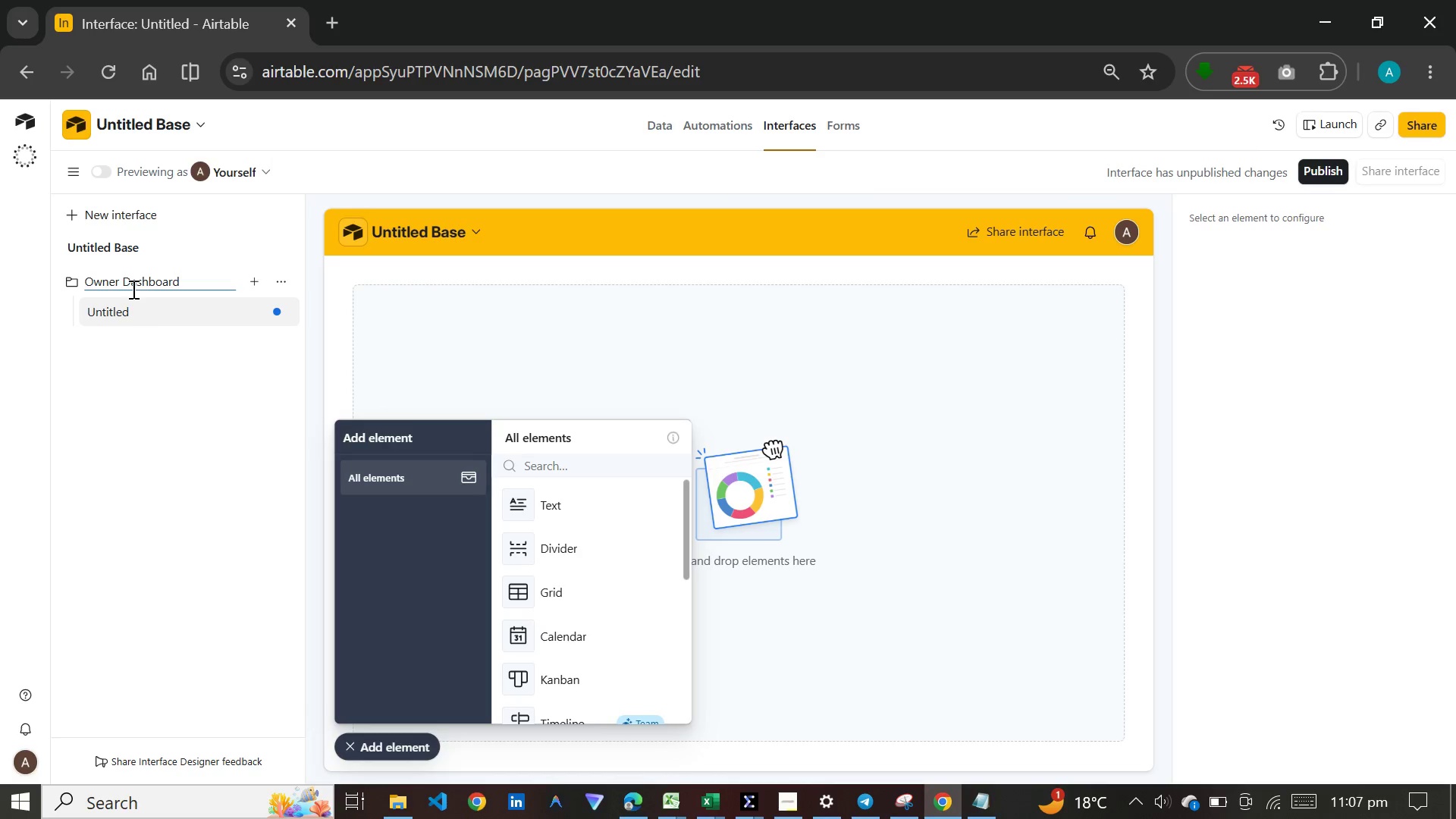 
key(Enter)
 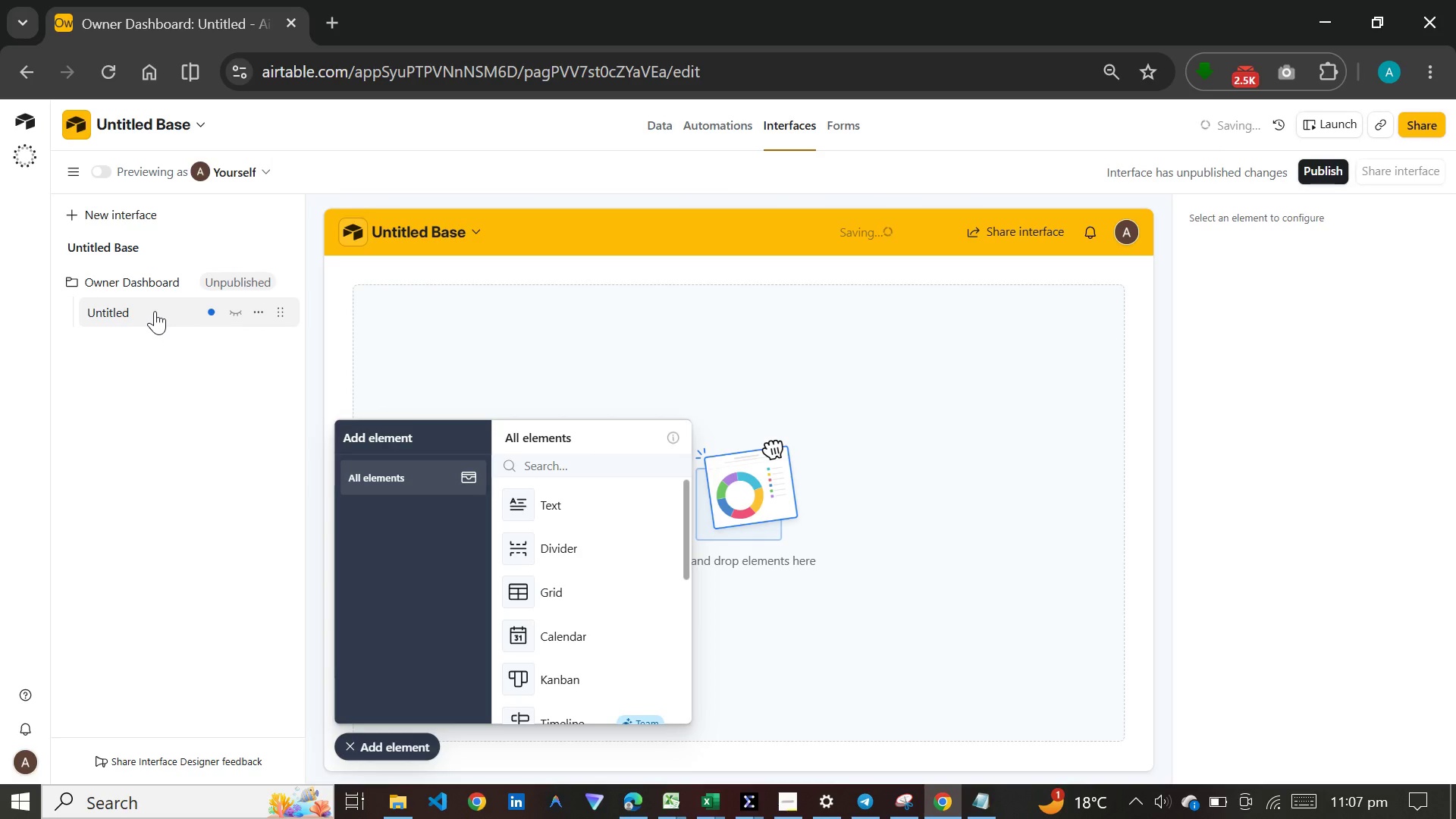 
double_click([155, 311])
 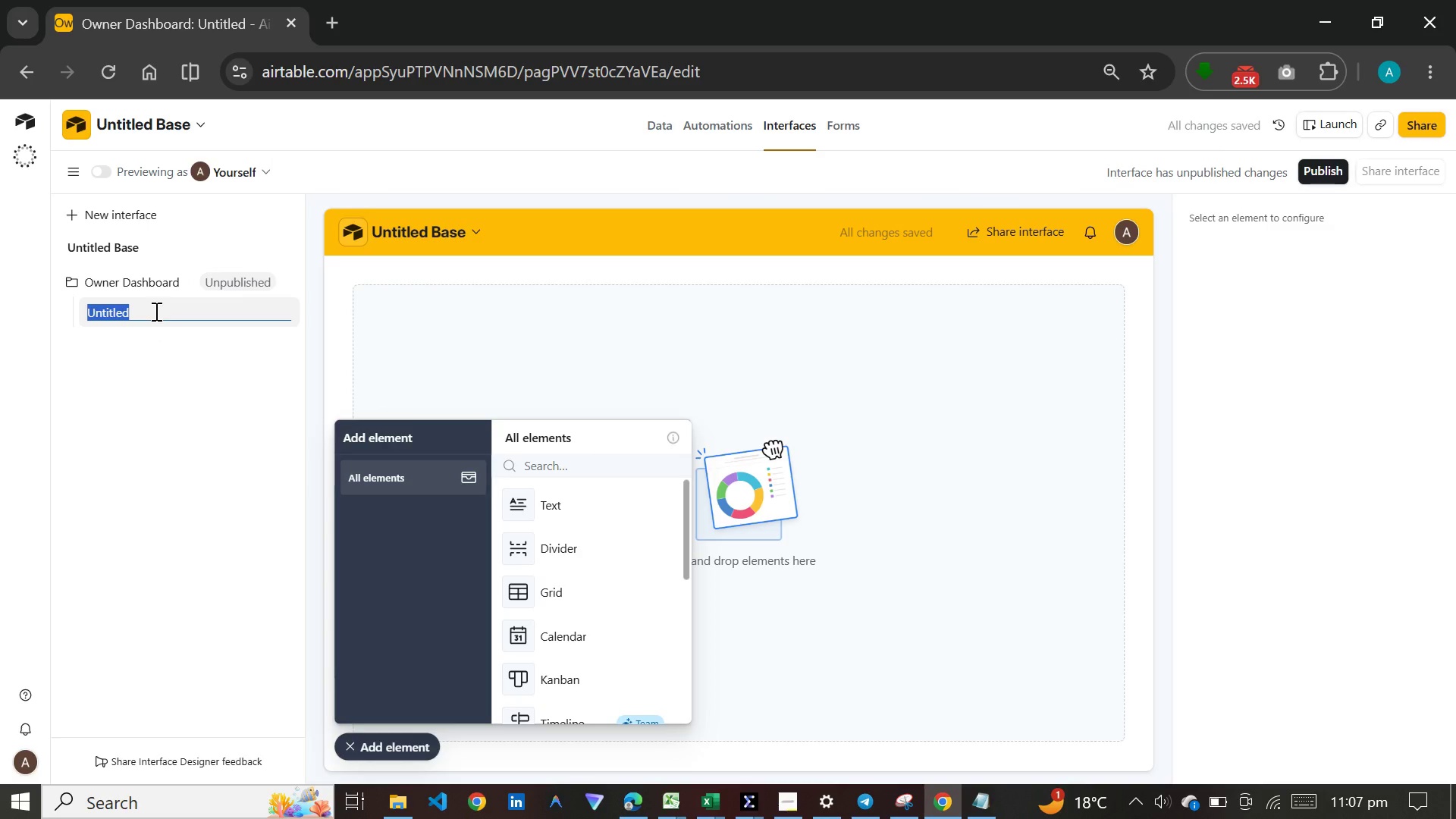 
type(Financial Overview)
 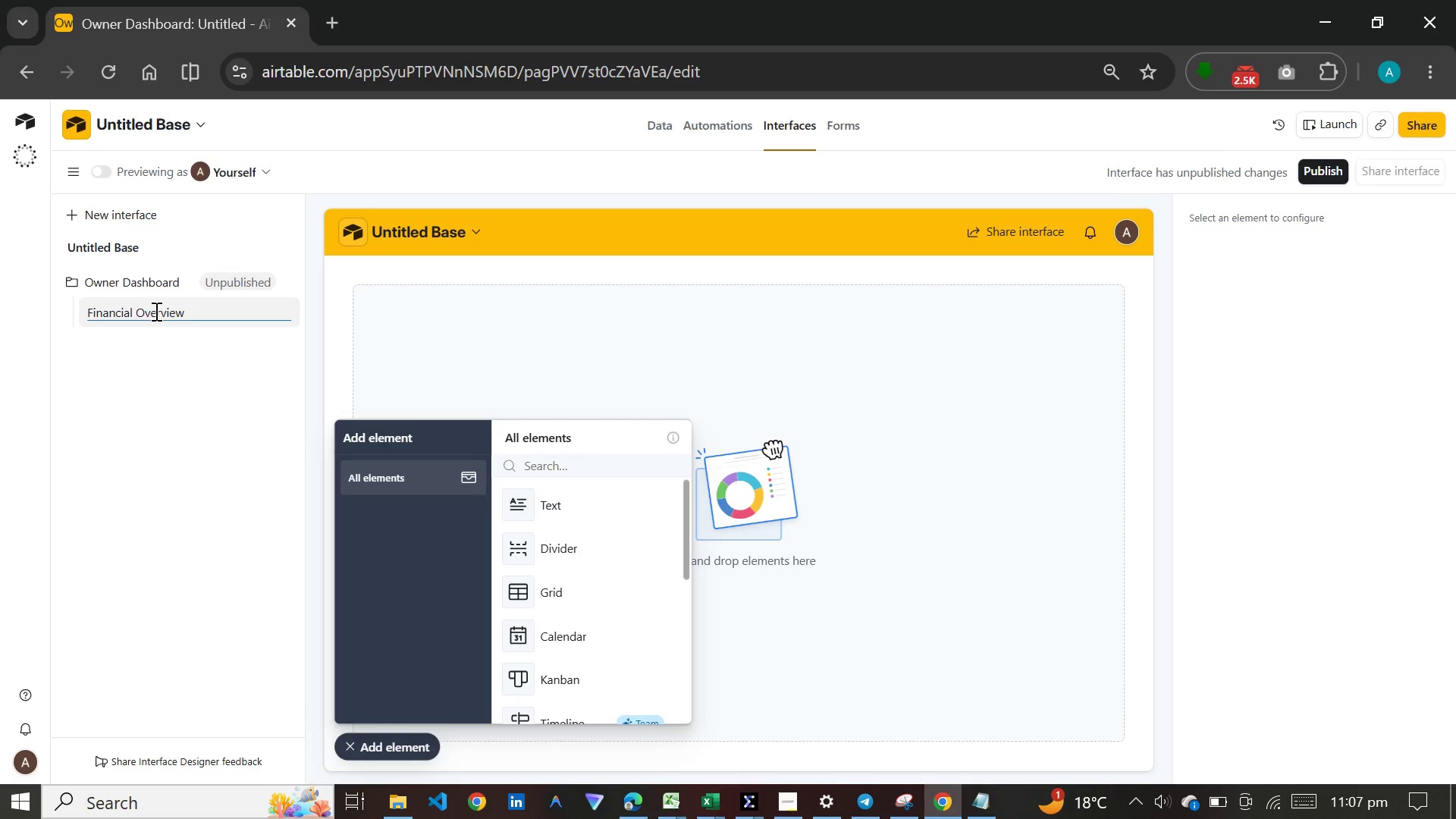 
key(Enter)
 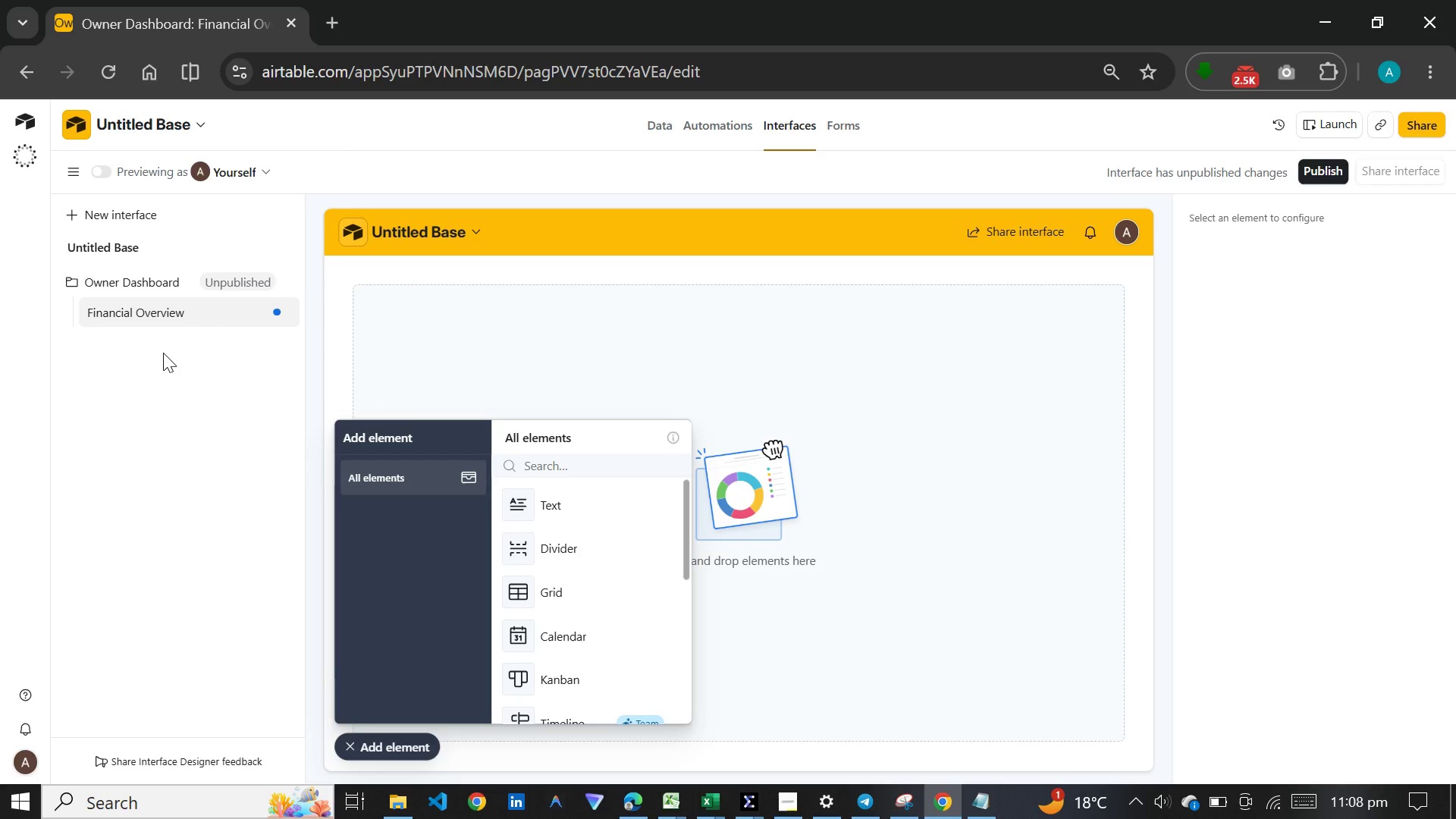 
wait(15.81)
 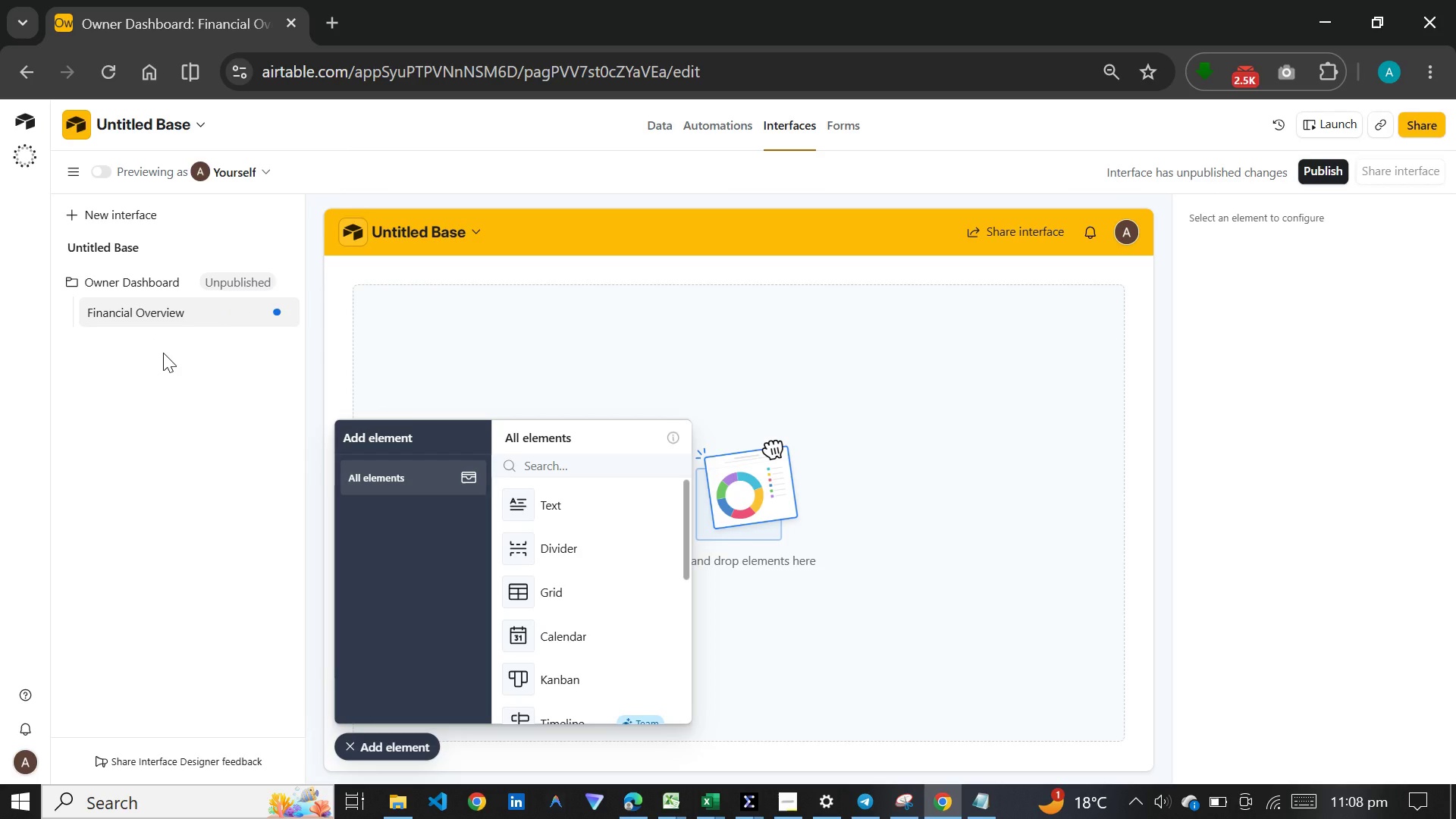 
left_click([604, 303])
 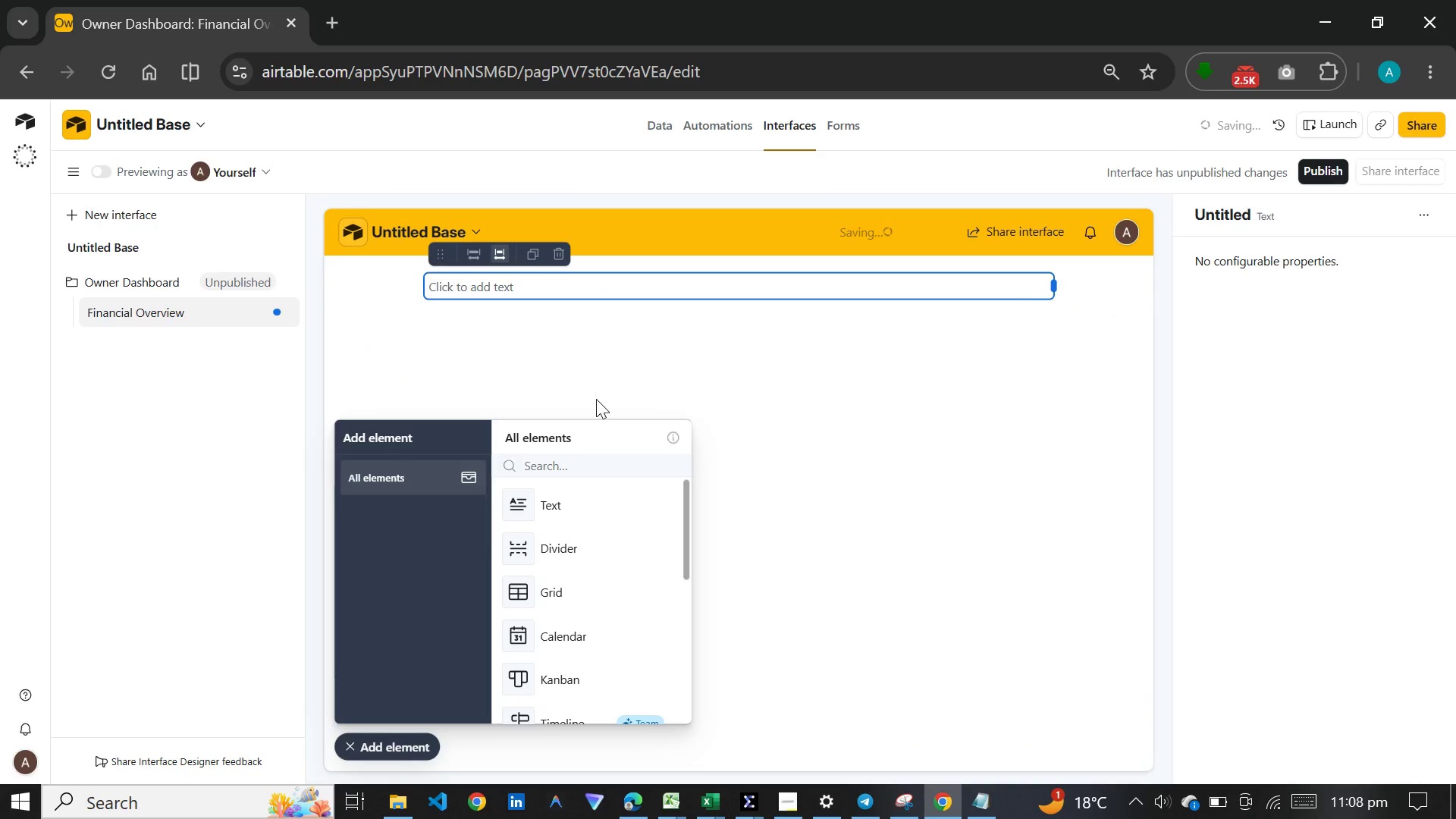 
left_click([598, 395])
 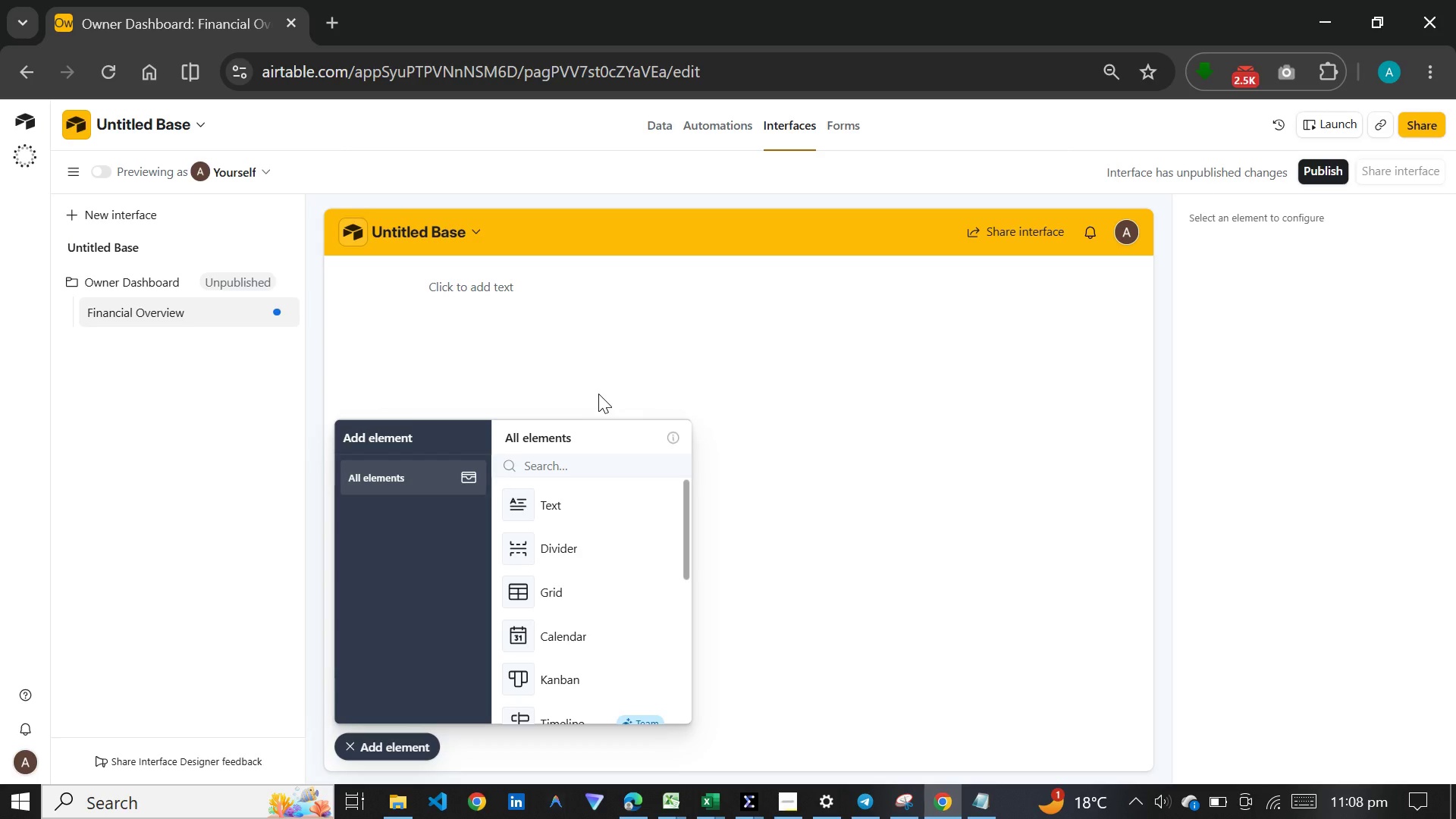 
wait(13.03)
 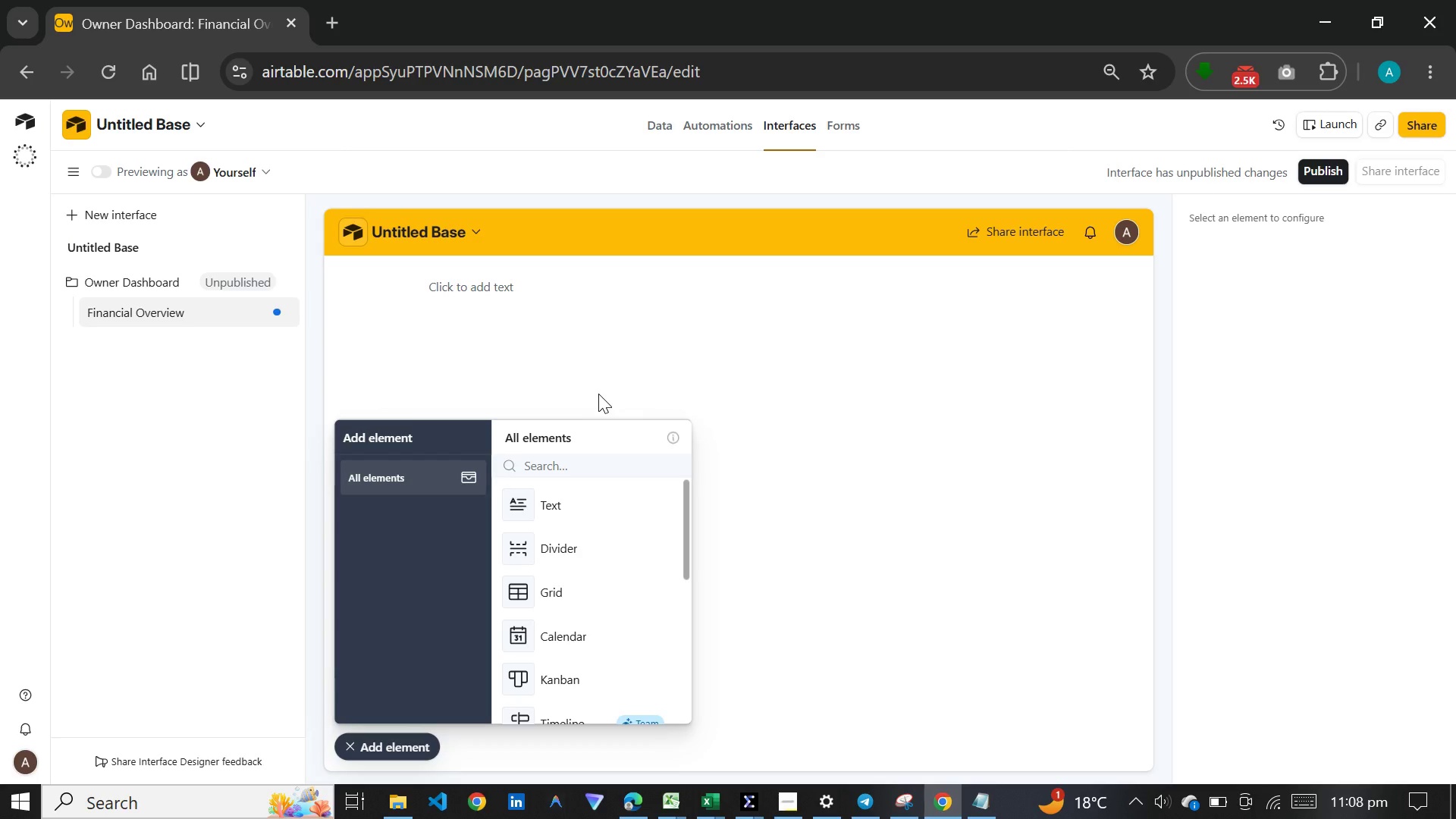 
scroll: coordinate [587, 592], scroll_direction: down, amount: 8.0
 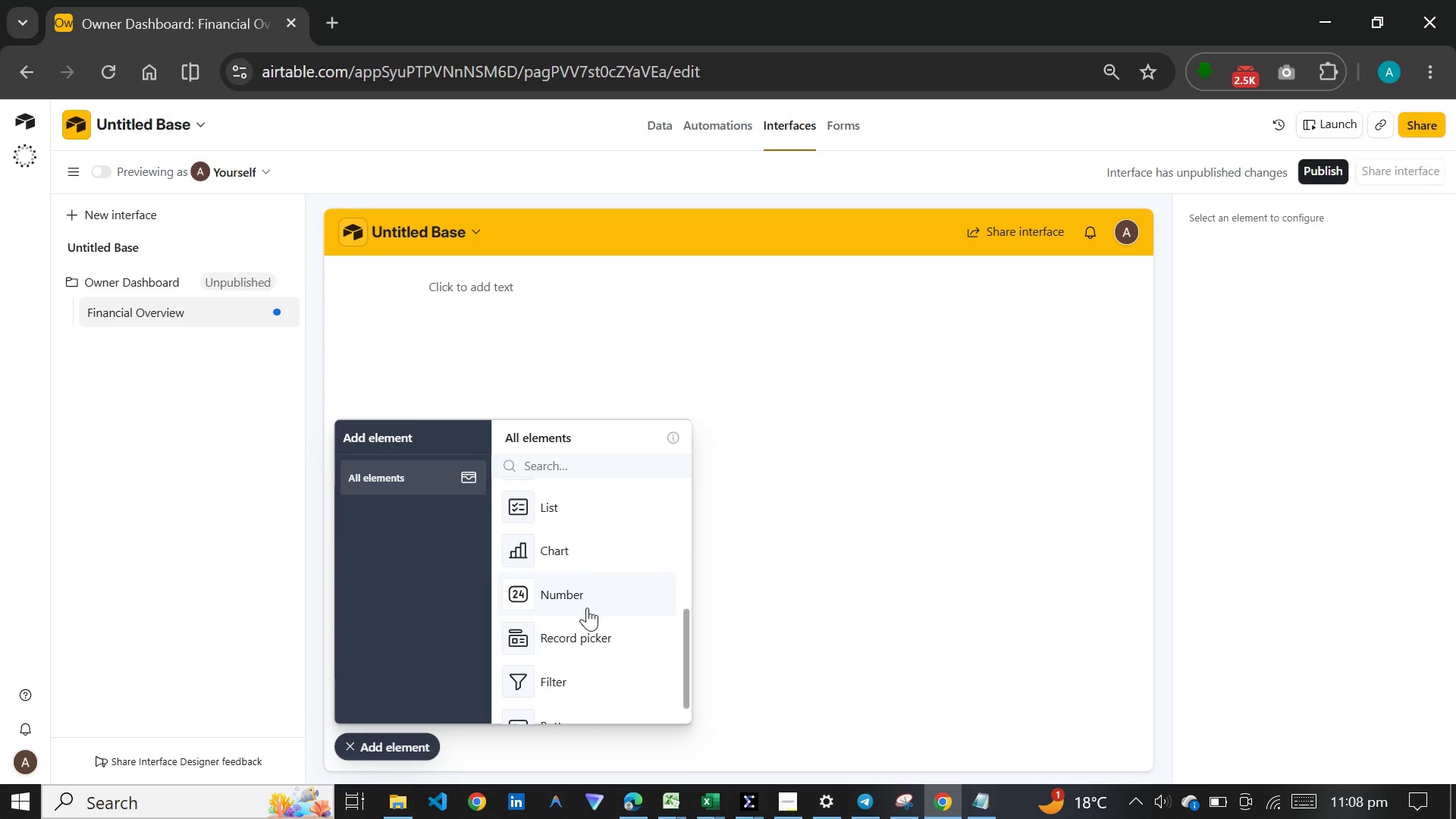 
left_click([587, 607])
 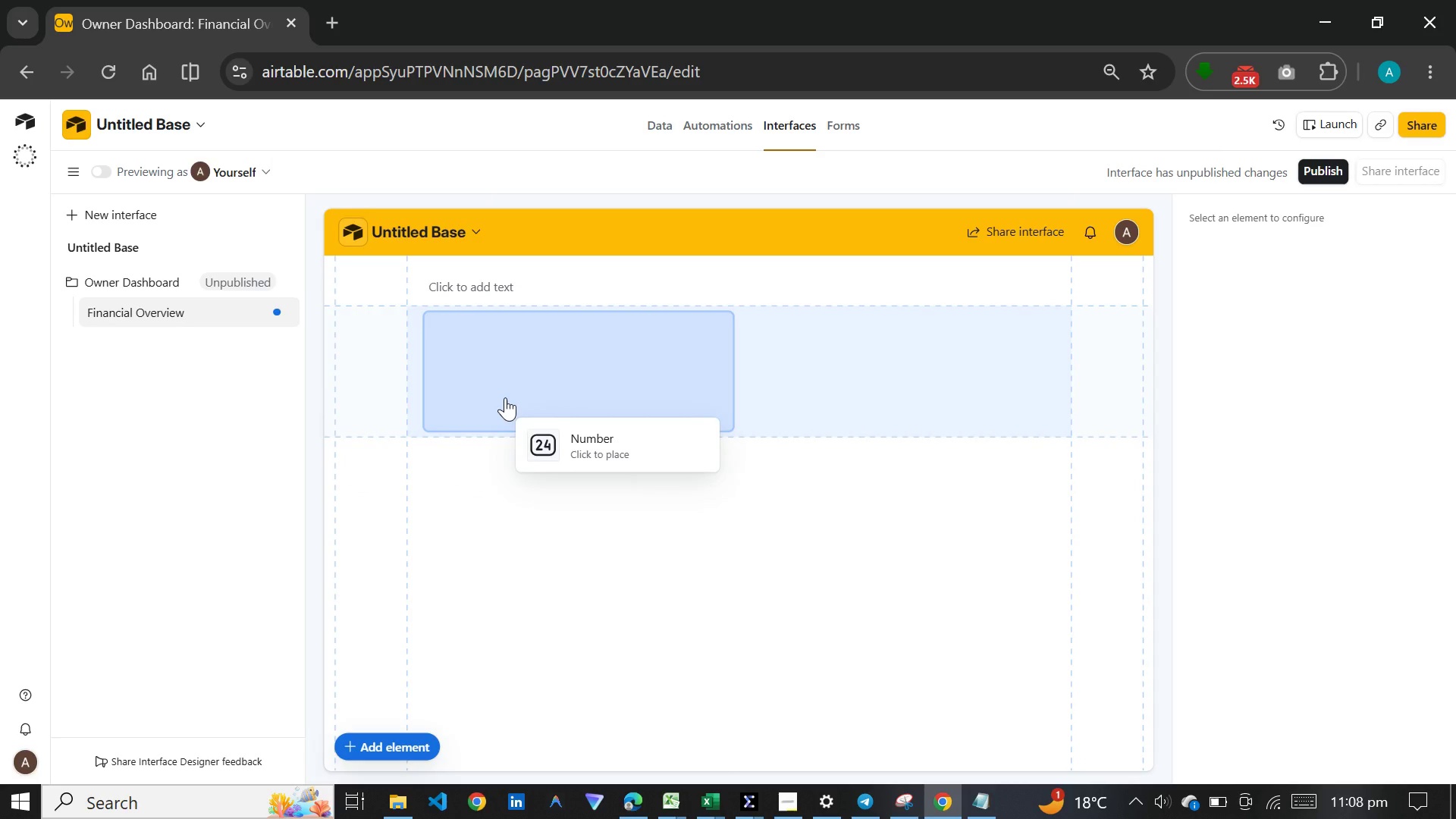 
left_click([507, 394])
 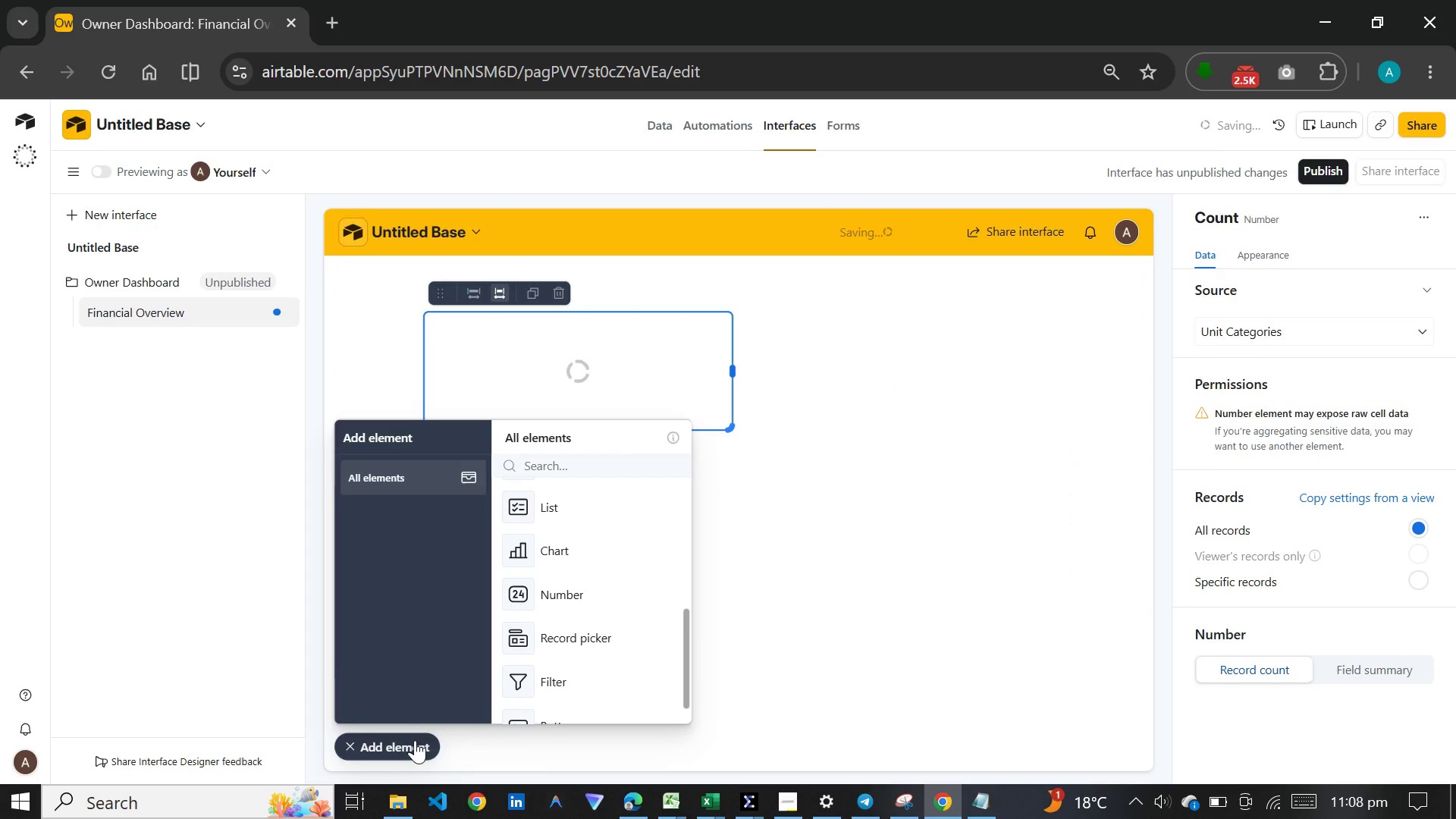 
left_click([415, 740])
 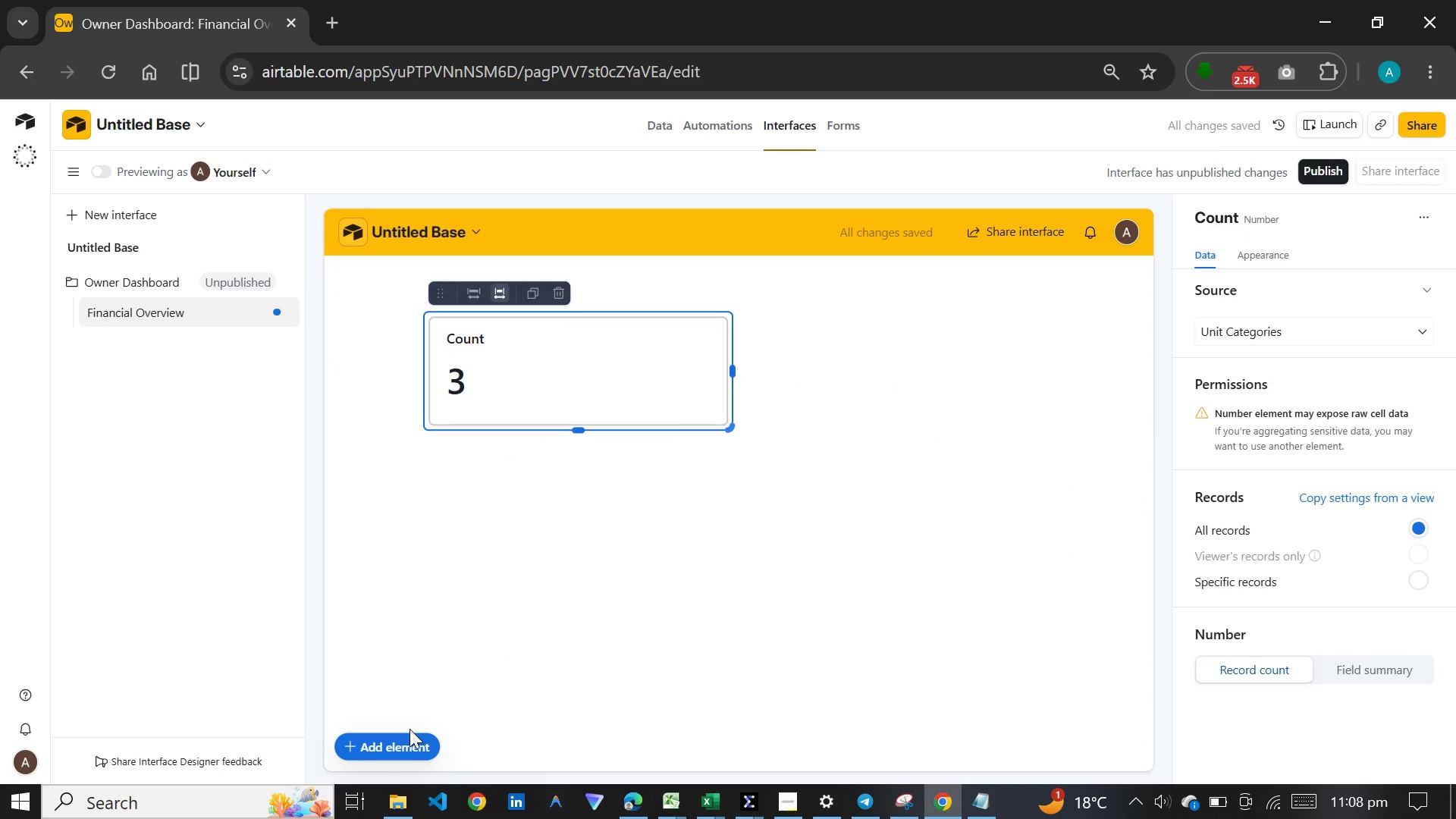 
double_click([410, 738])
 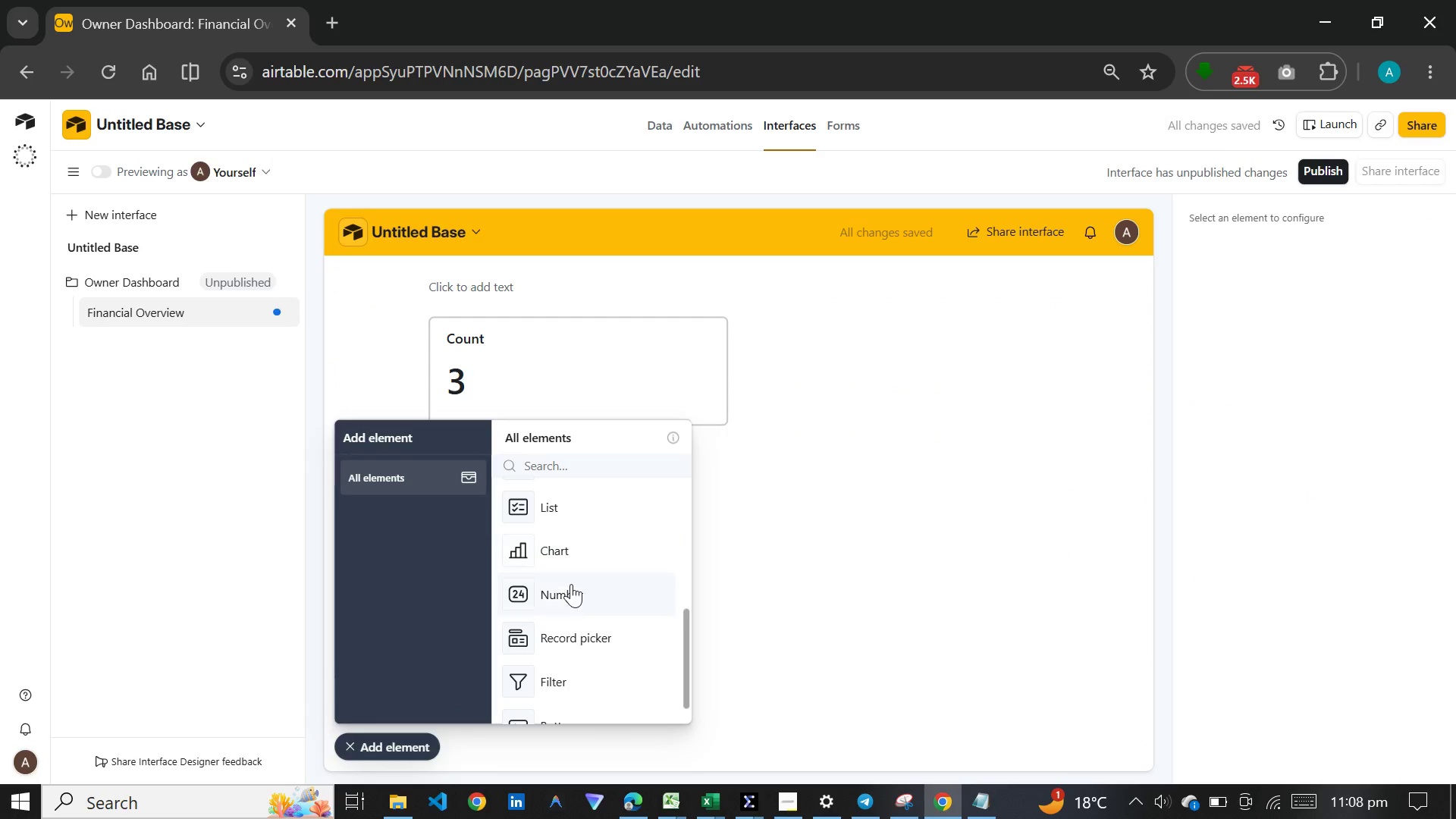 
left_click([571, 584])
 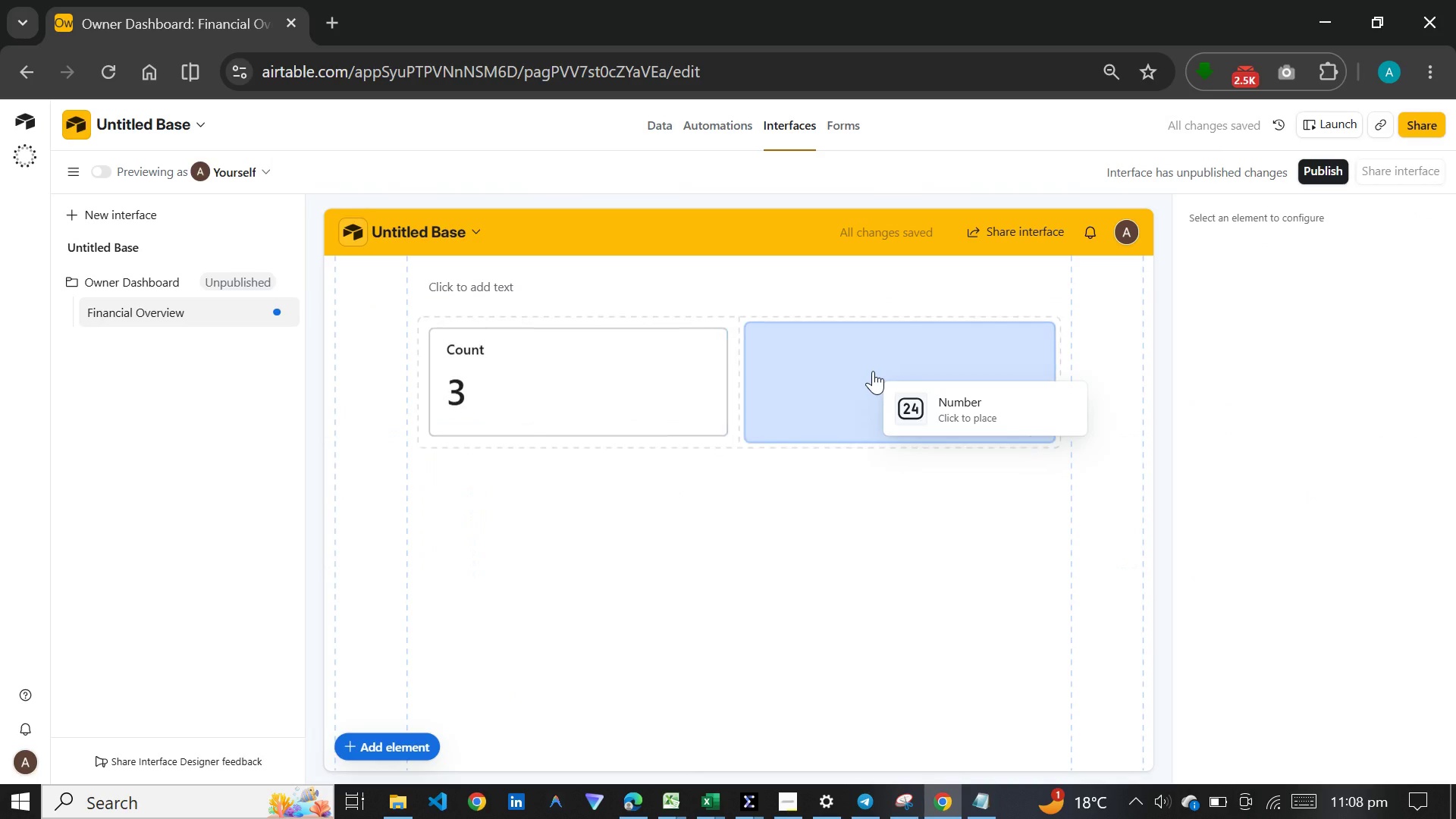 
left_click([873, 371])
 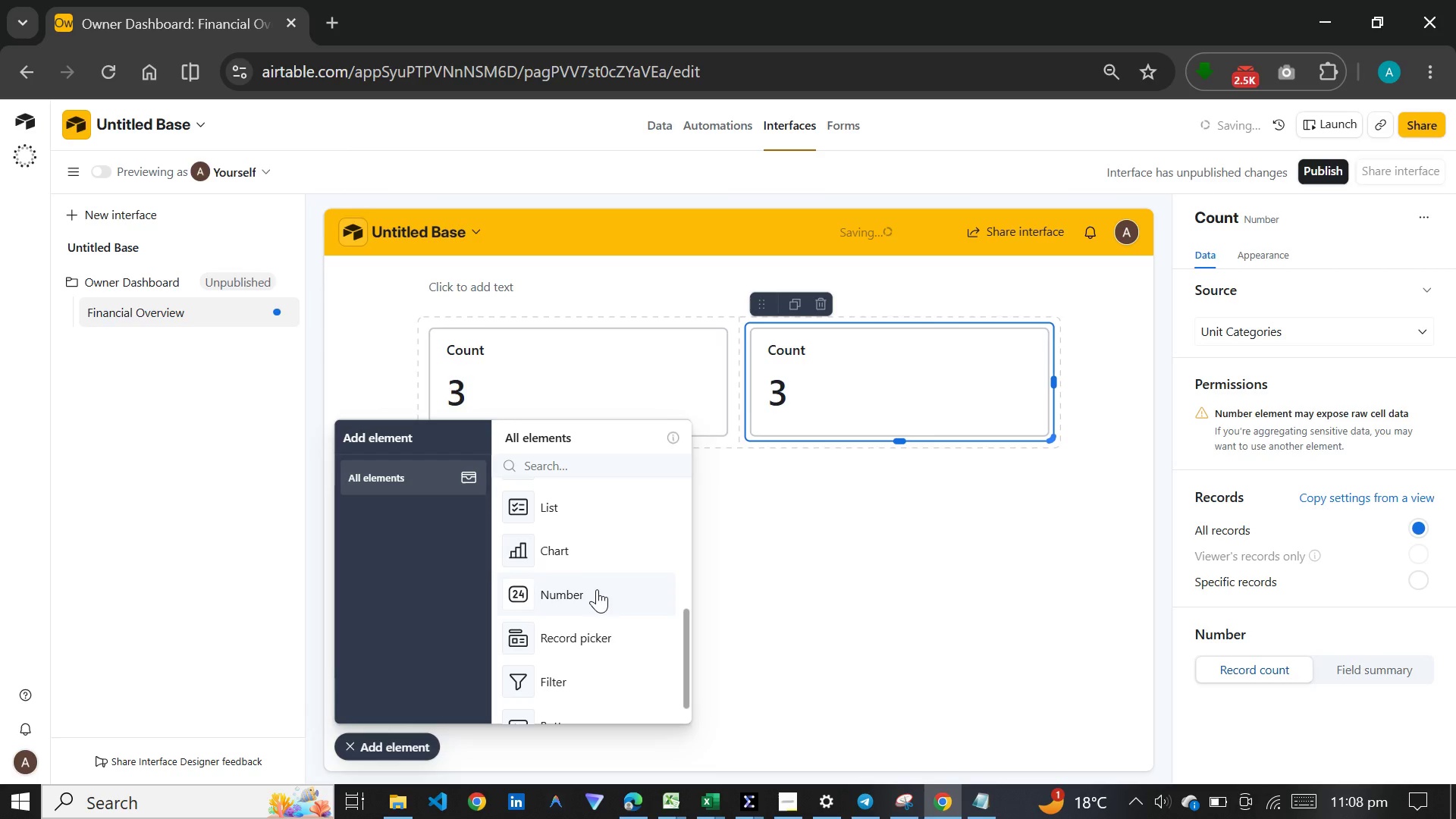 
left_click([597, 589])
 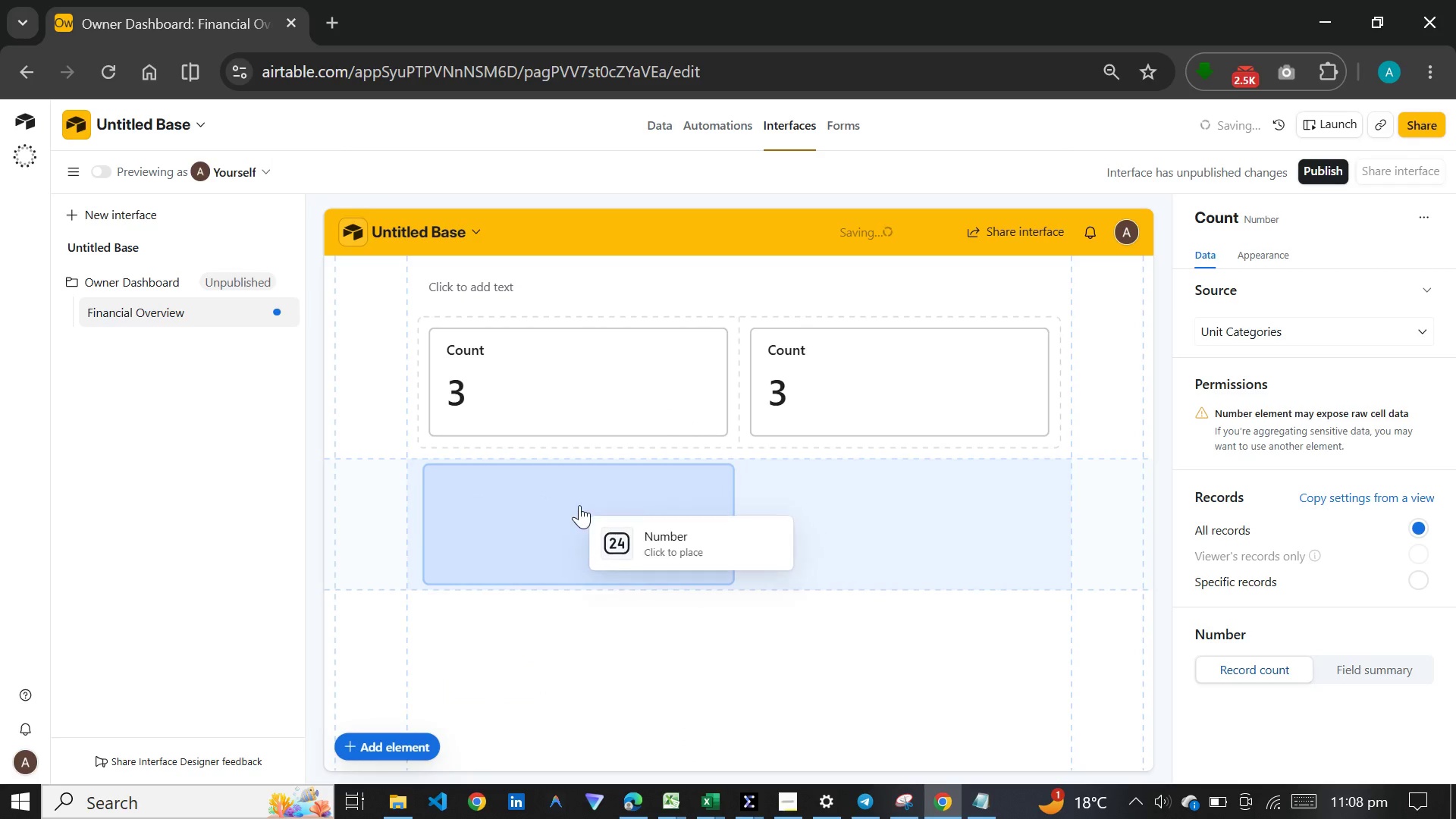 
left_click([579, 505])
 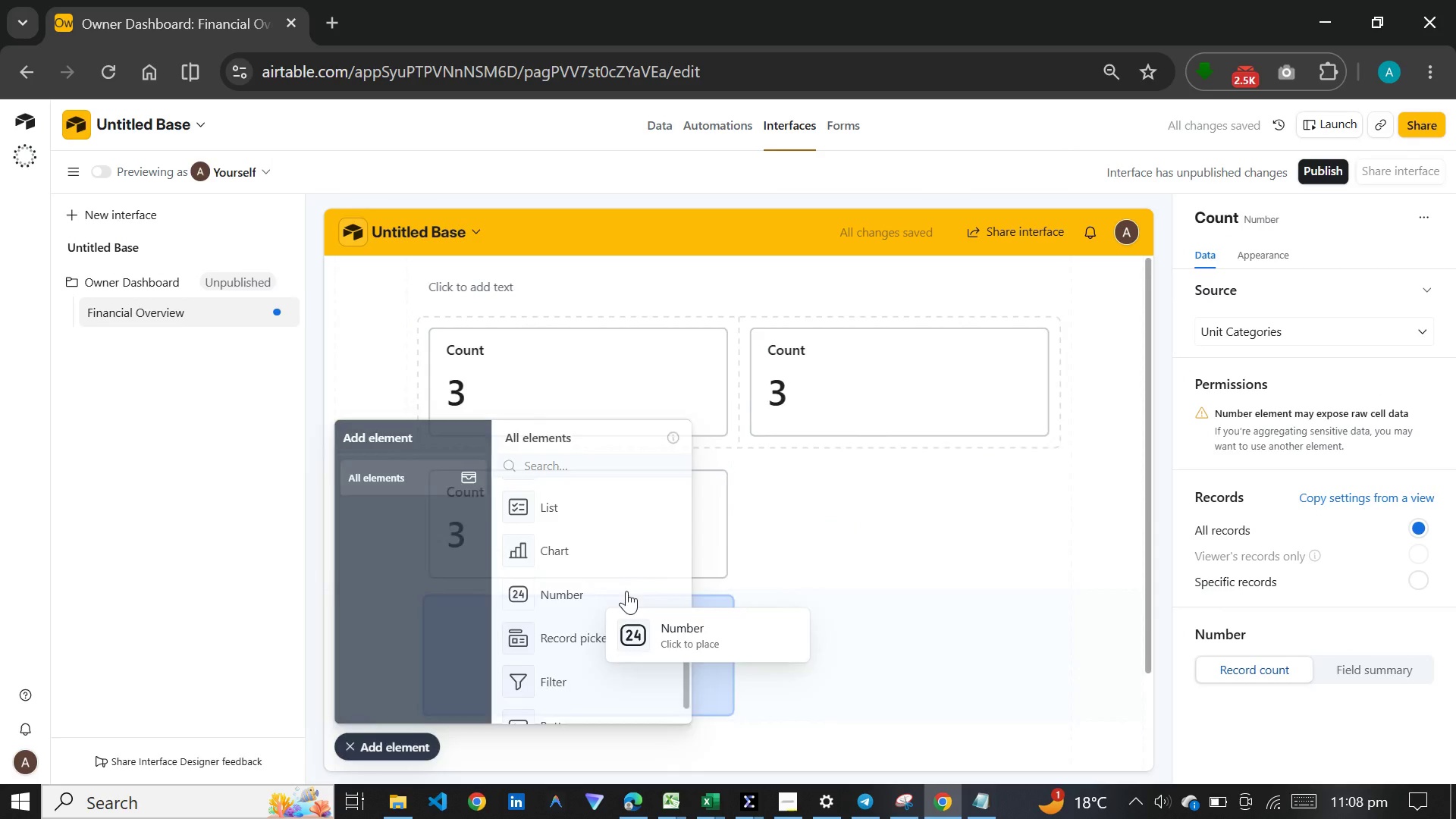 
left_click_drag(start_coordinate=[736, 571], to_coordinate=[792, 541])
 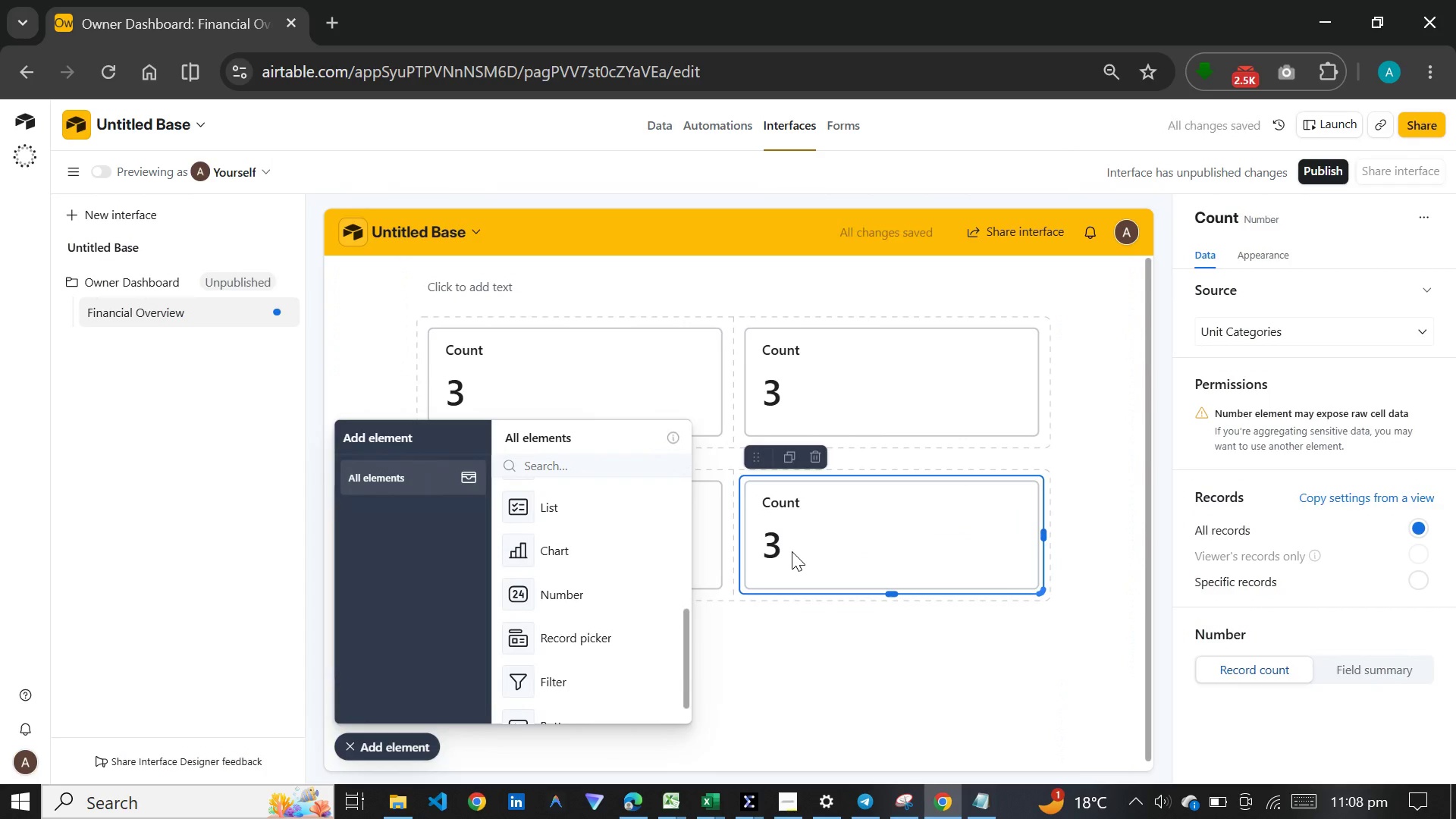 
wait(5.91)
 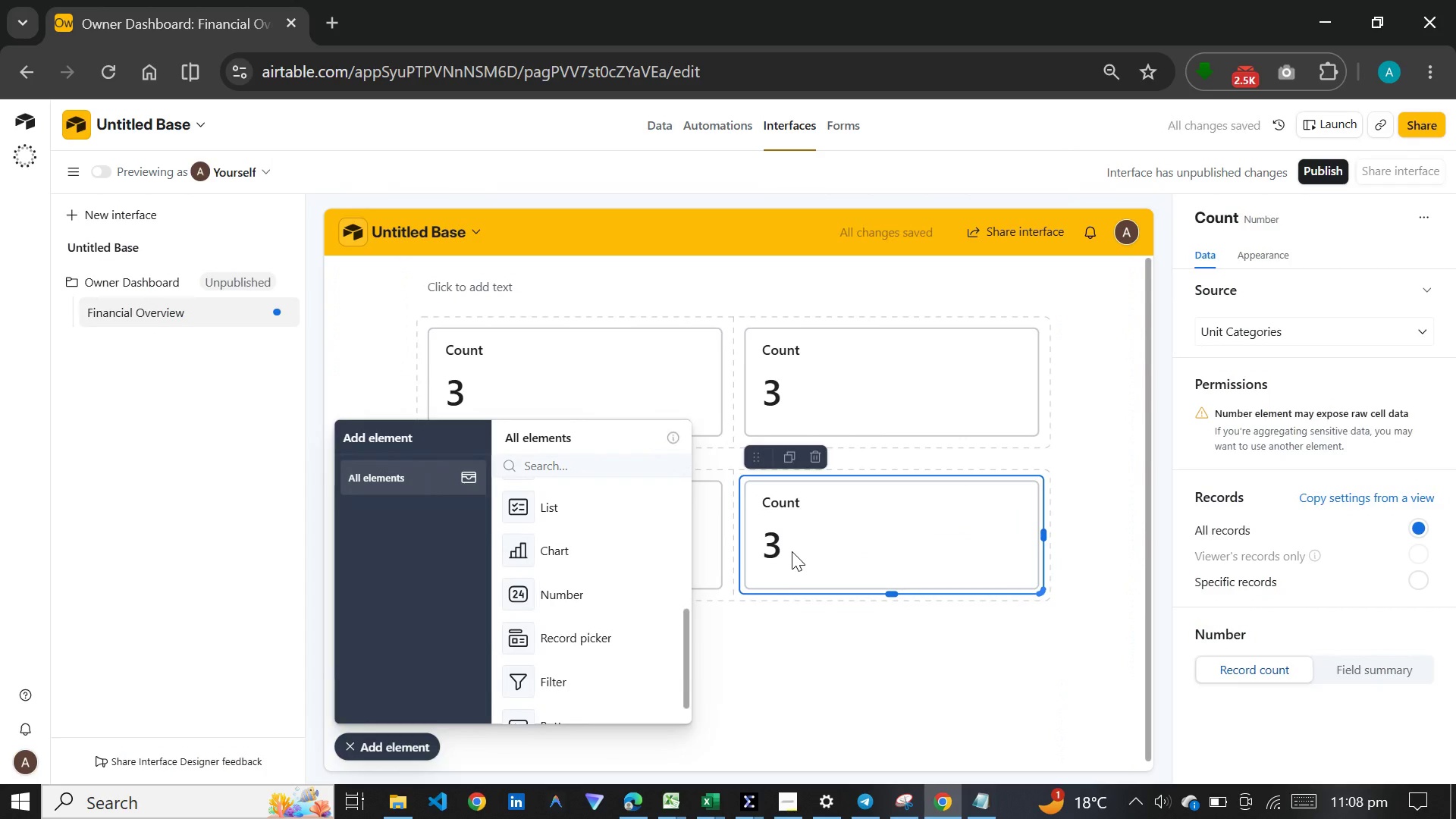 
left_click([611, 591])
 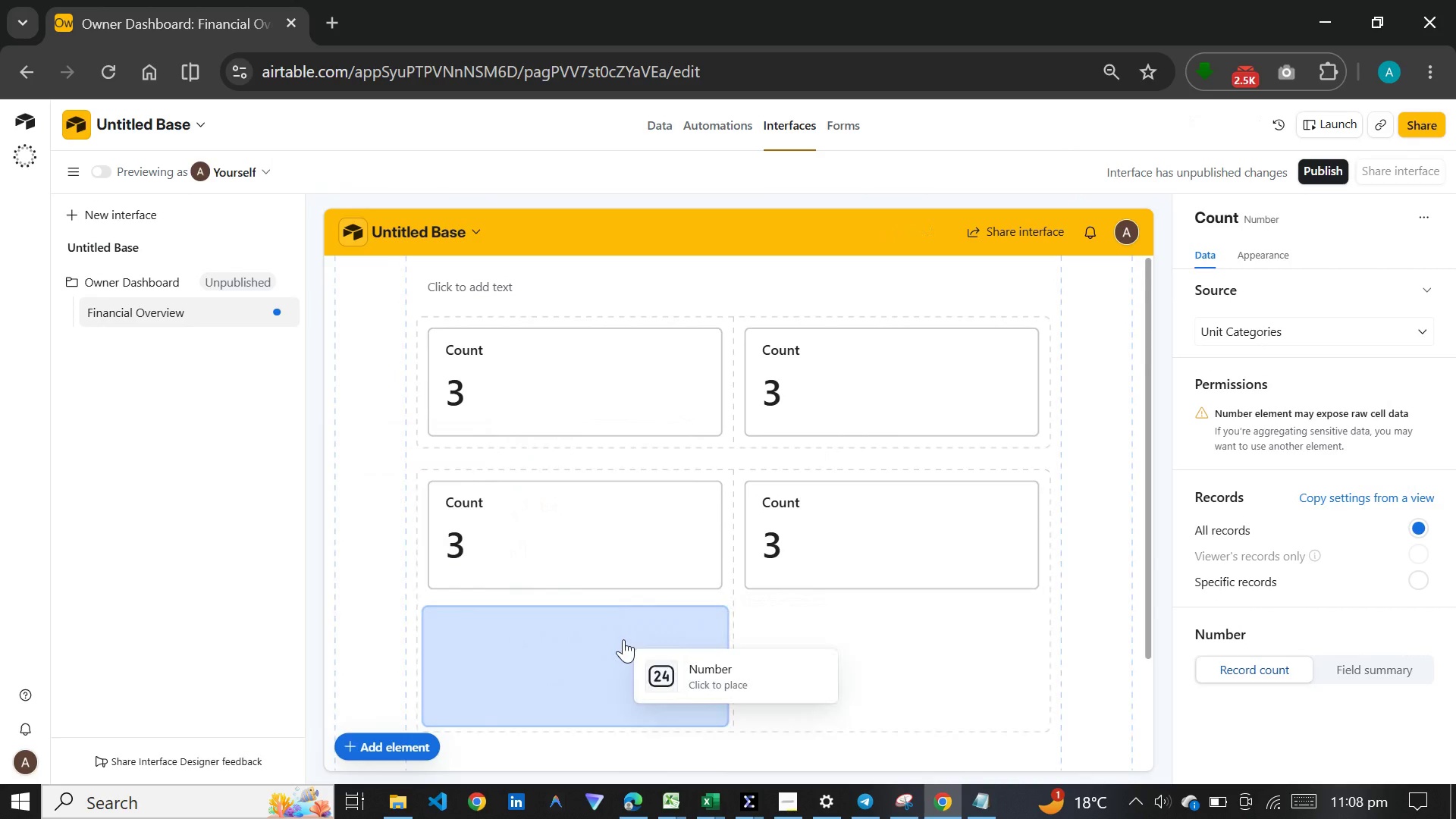 
left_click([623, 639])
 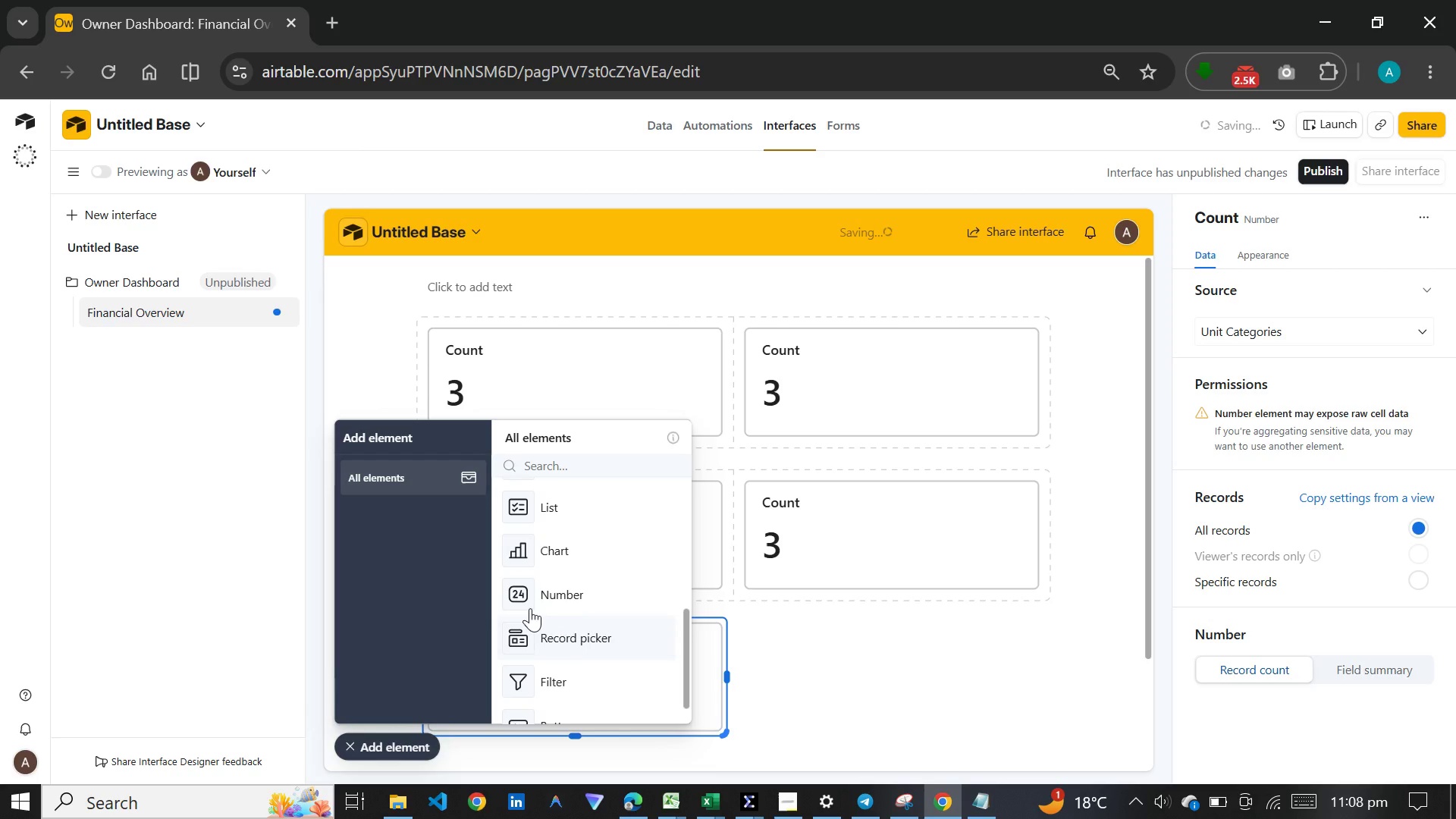 
left_click([555, 578])
 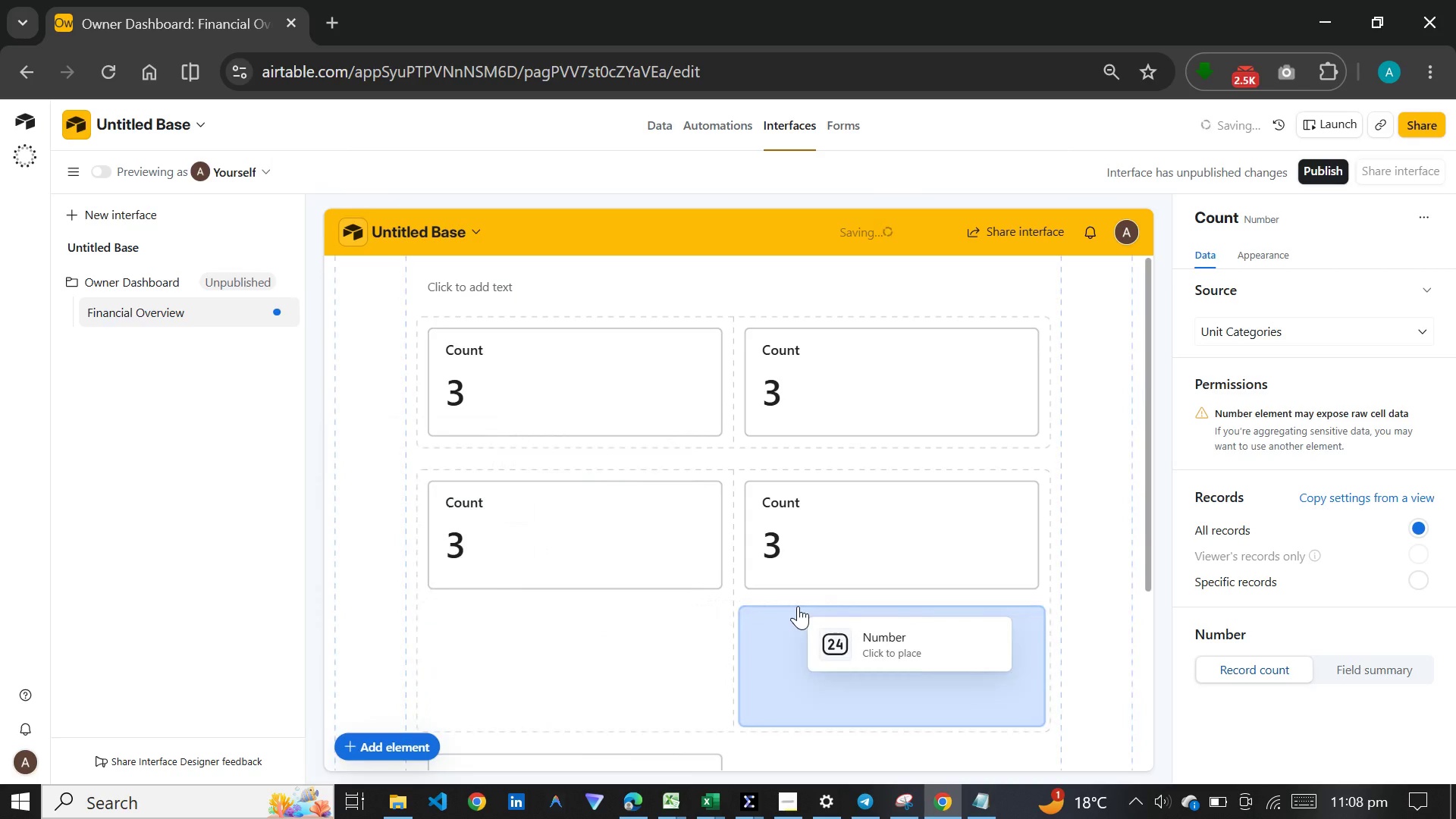 
left_click([798, 606])
 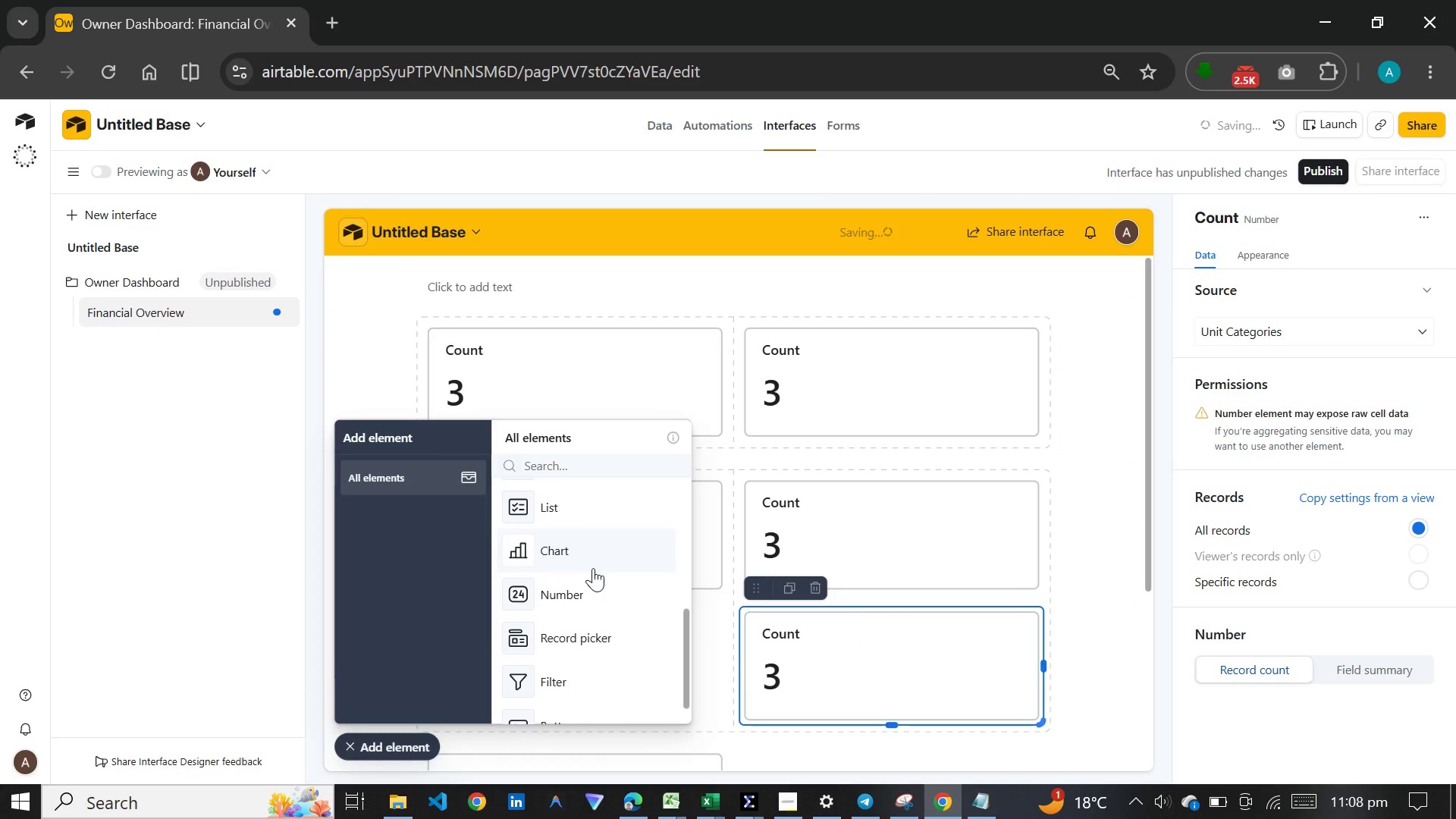 
left_click([582, 583])
 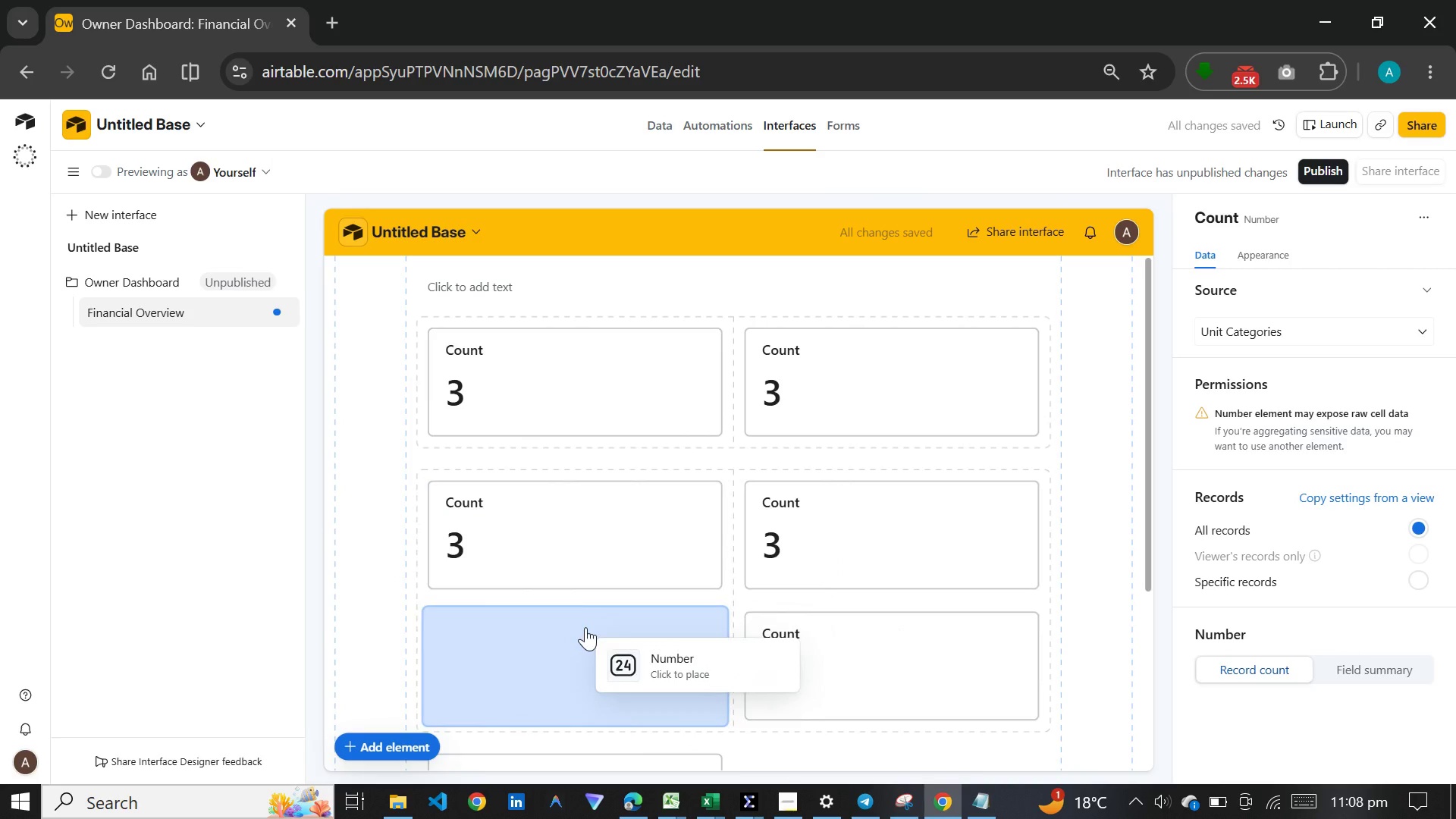 
left_click([585, 627])
 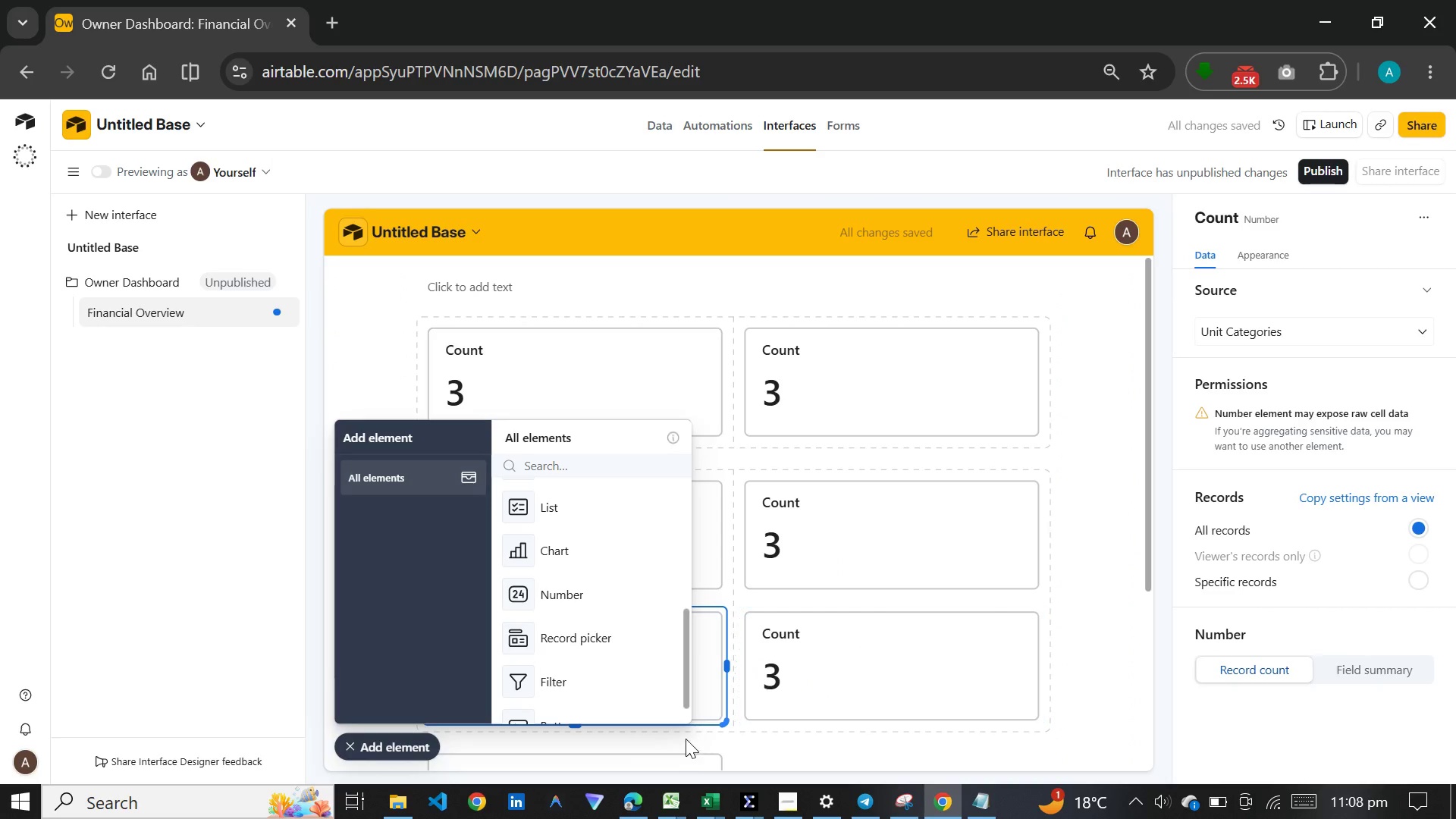 
left_click([598, 586])
 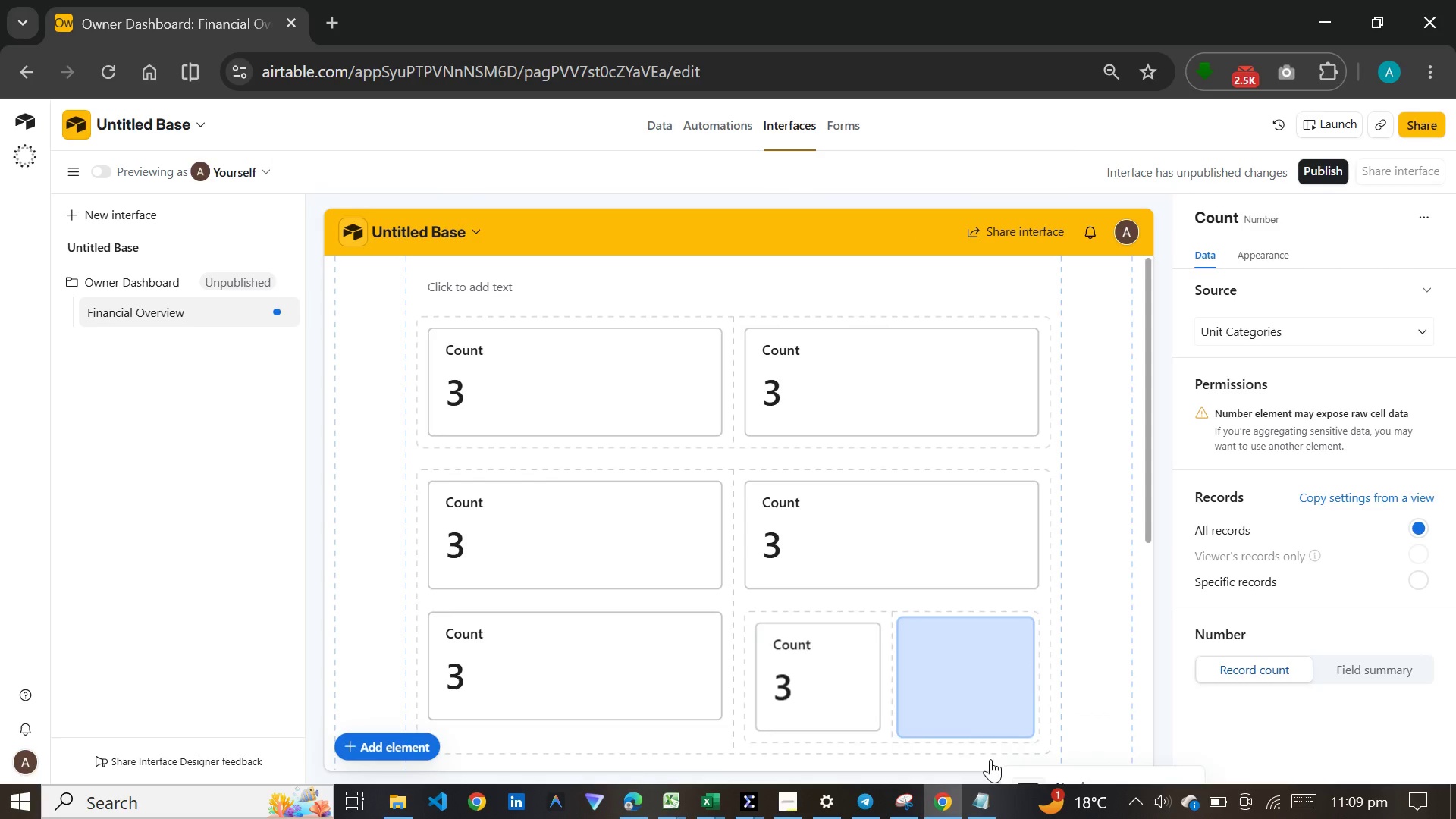 
wait(6.45)
 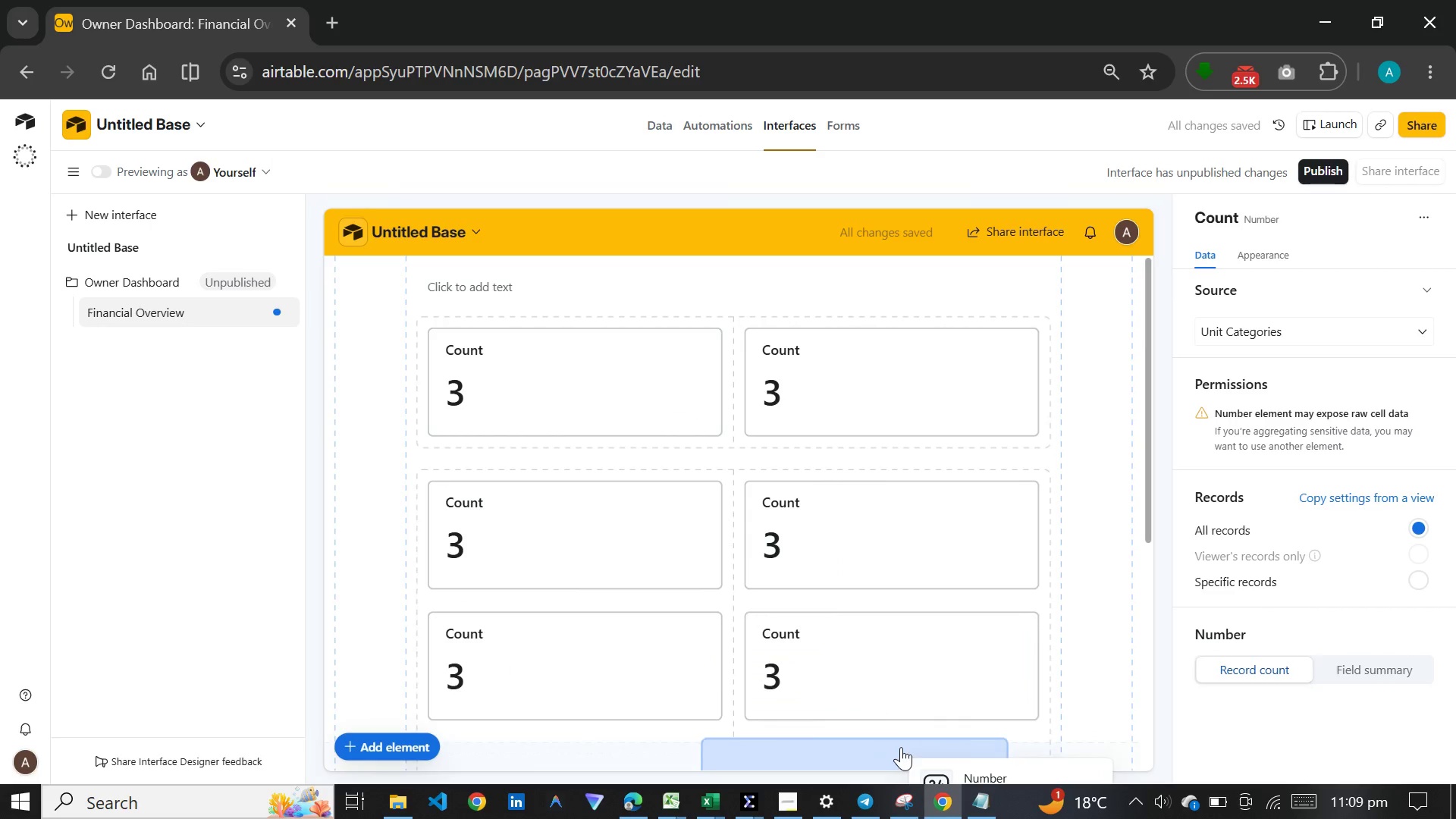 
scroll: coordinate [969, 671], scroll_direction: down, amount: 7.0
 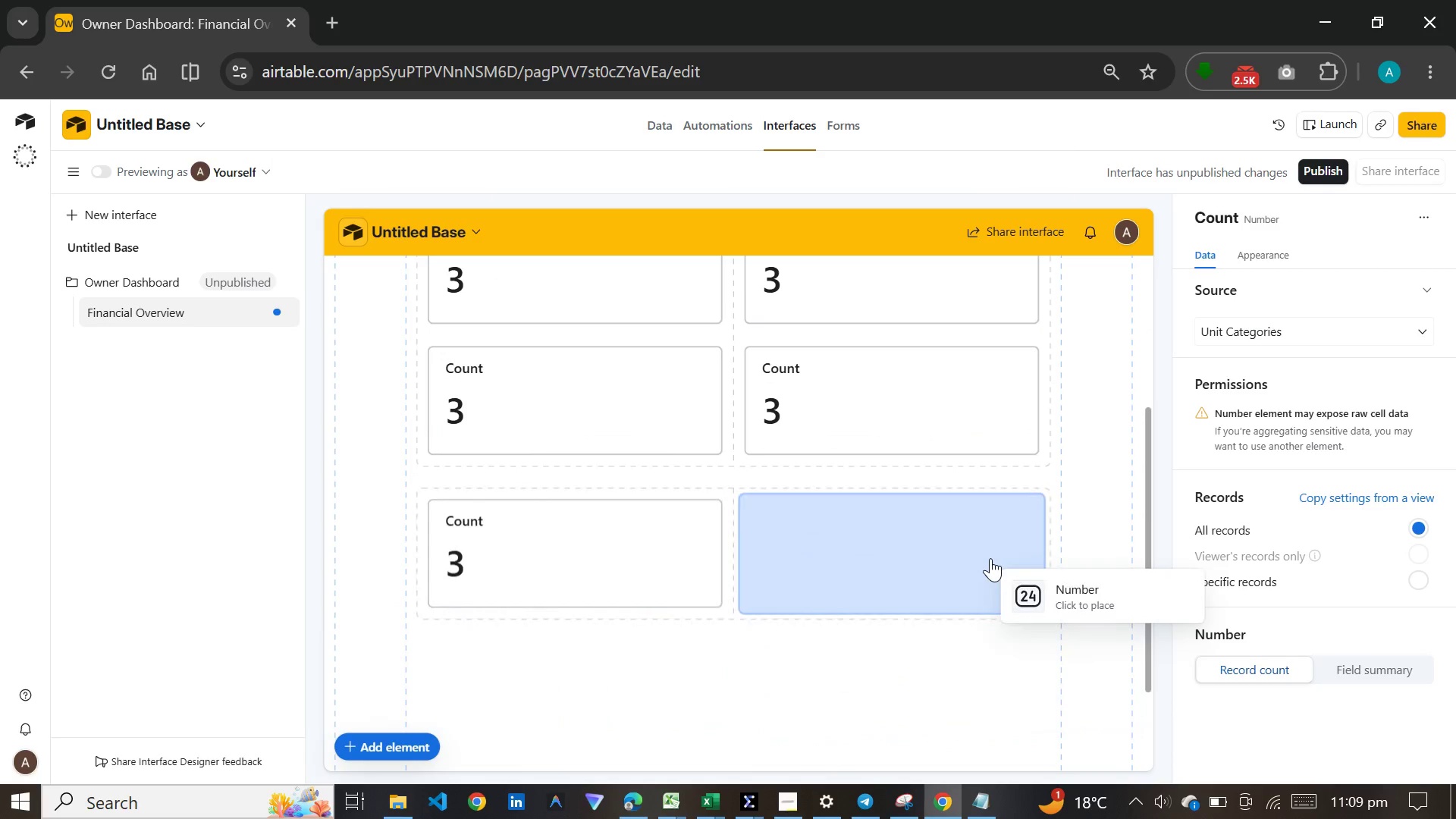 
left_click([990, 557])
 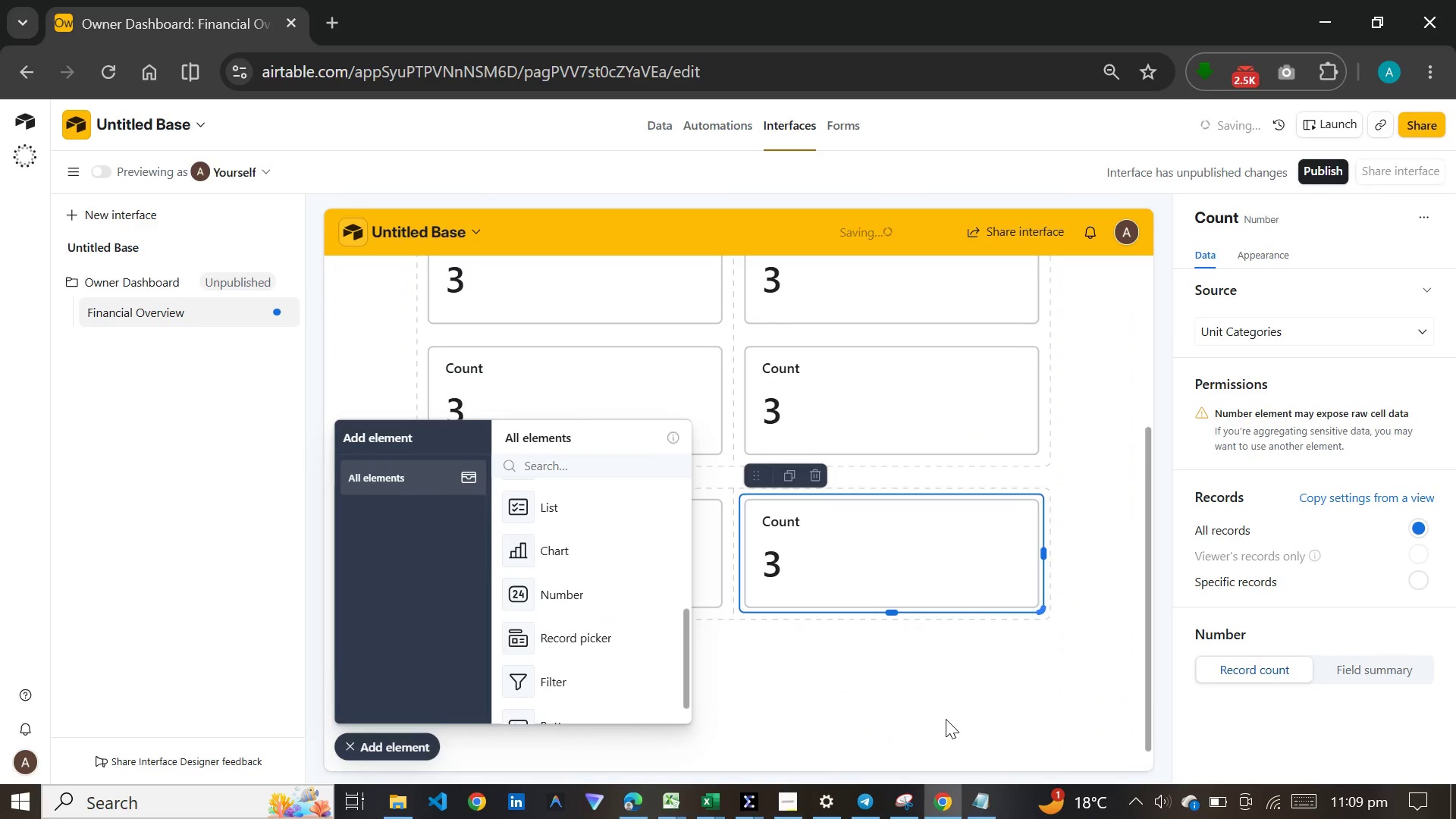 
left_click([946, 719])
 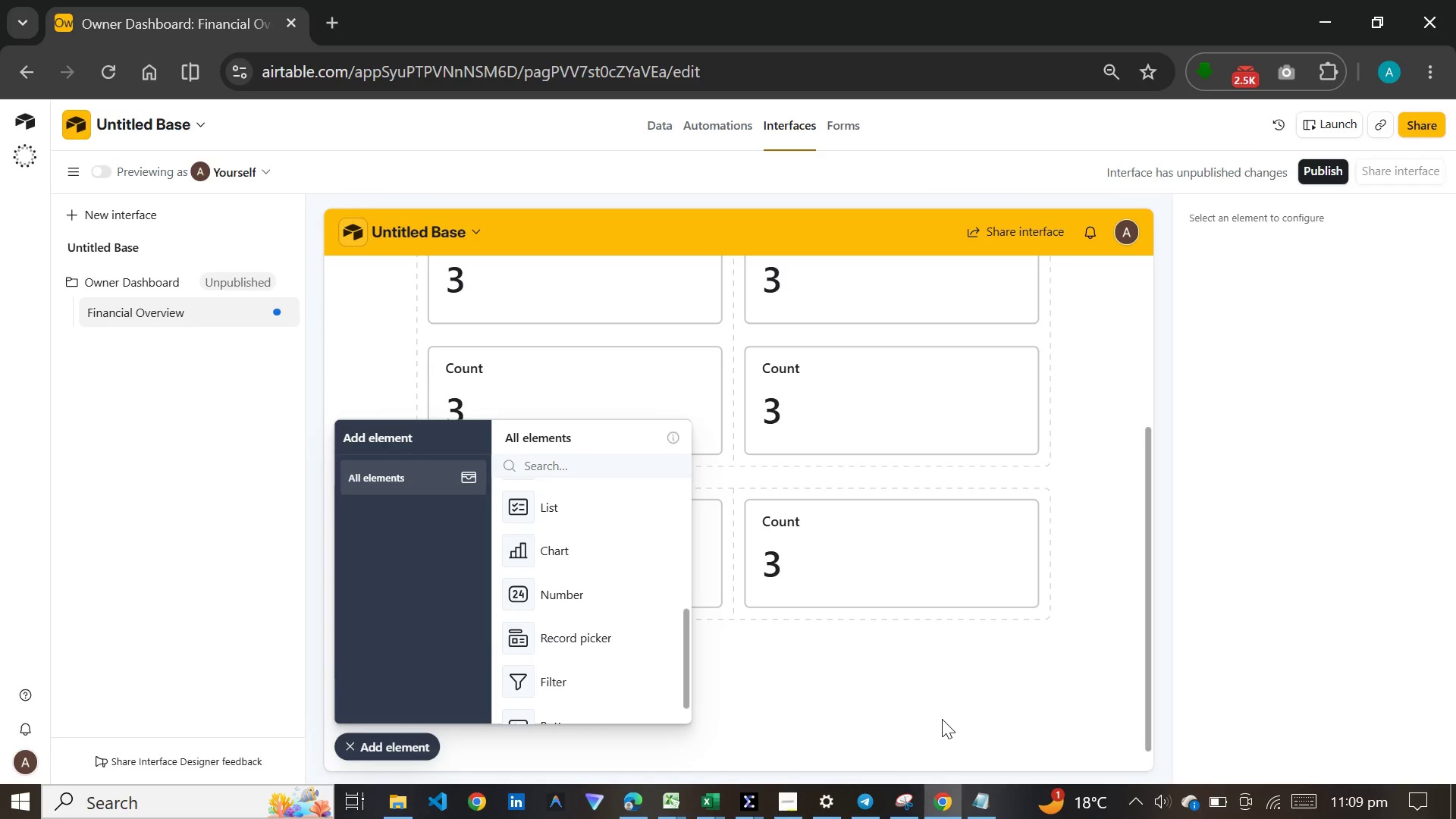 
wait(41.81)
 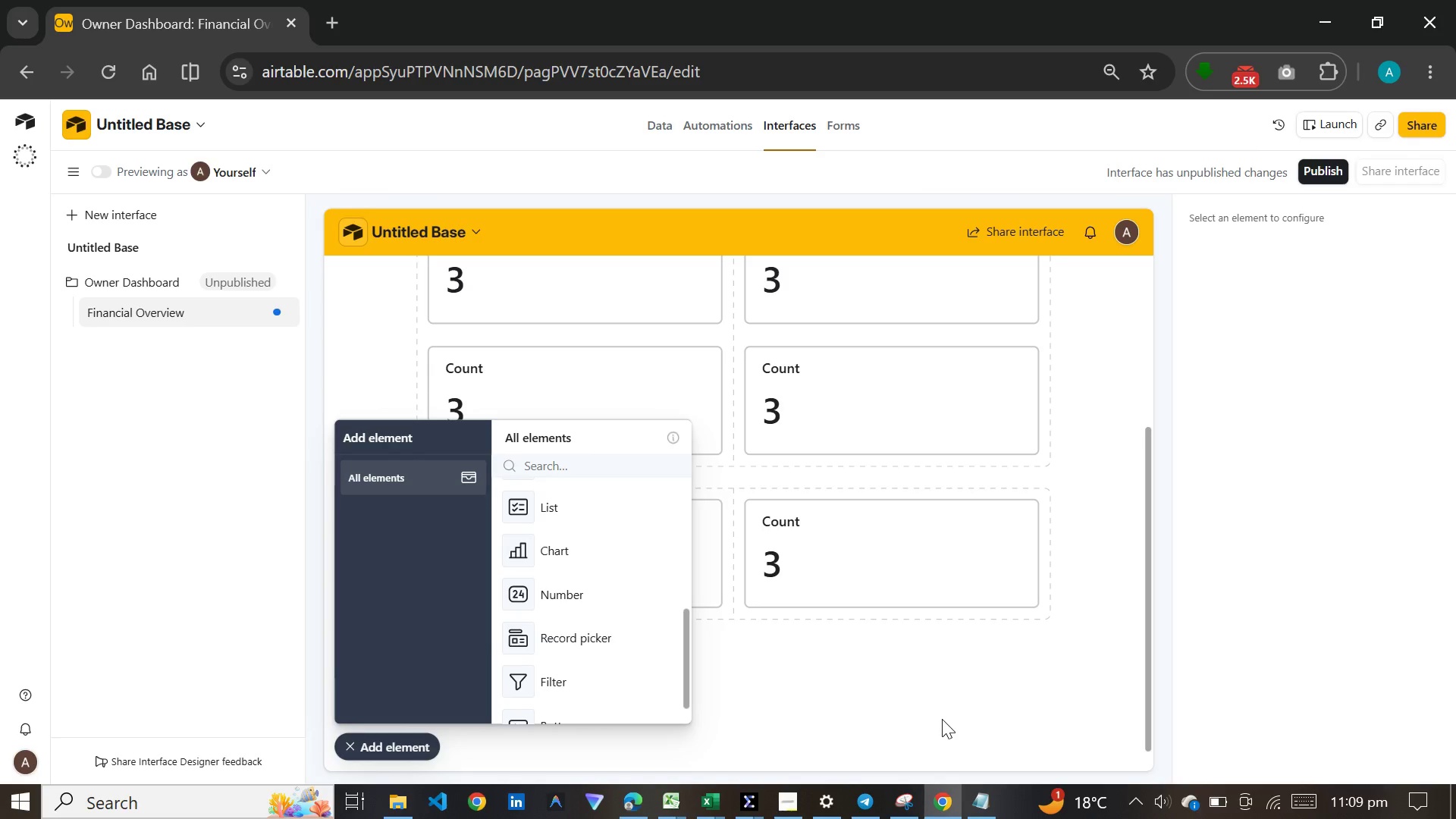 
scroll: coordinate [736, 661], scroll_direction: down, amount: 6.0
 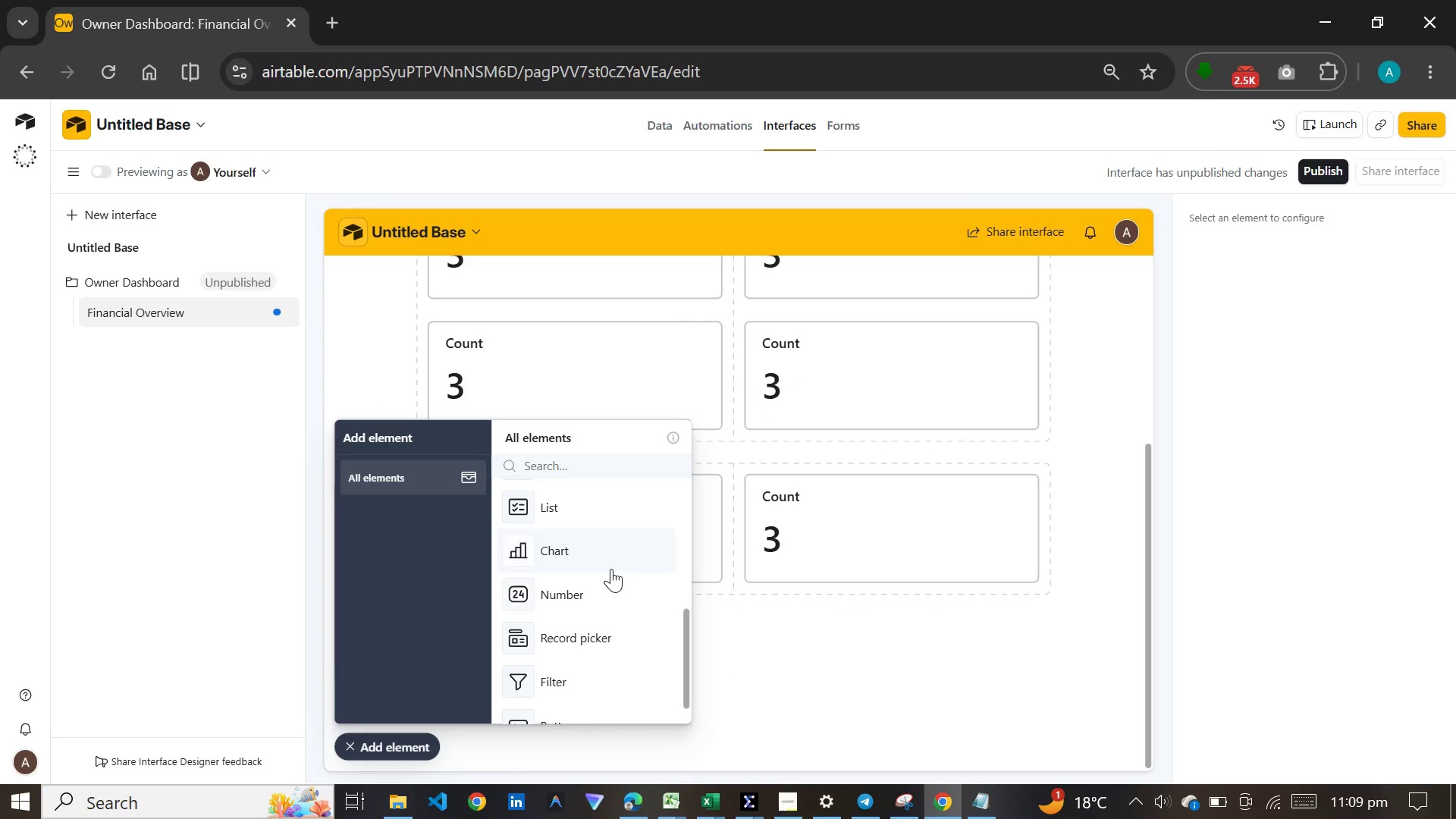 
left_click([611, 569])
 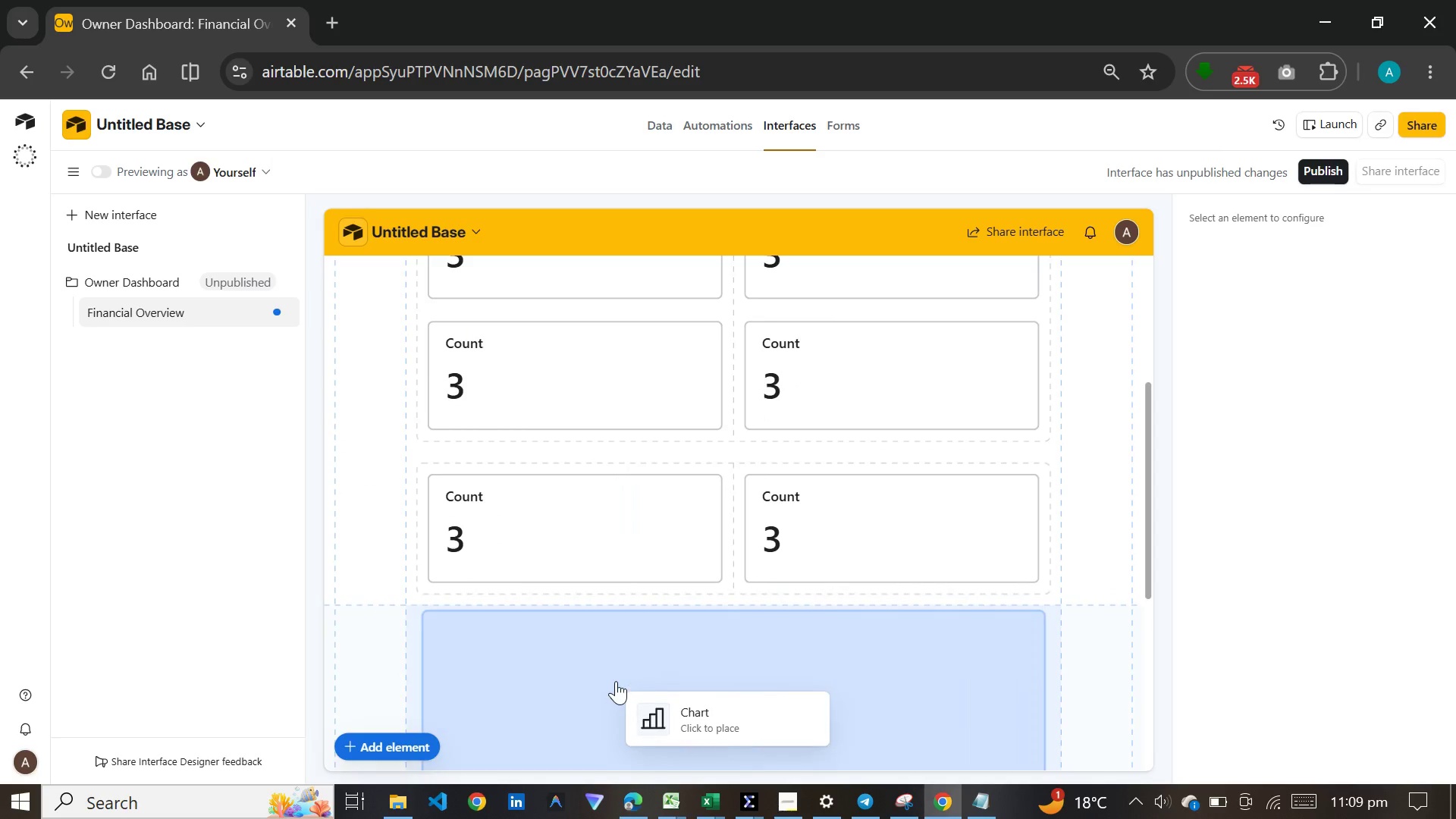 
left_click([616, 681])
 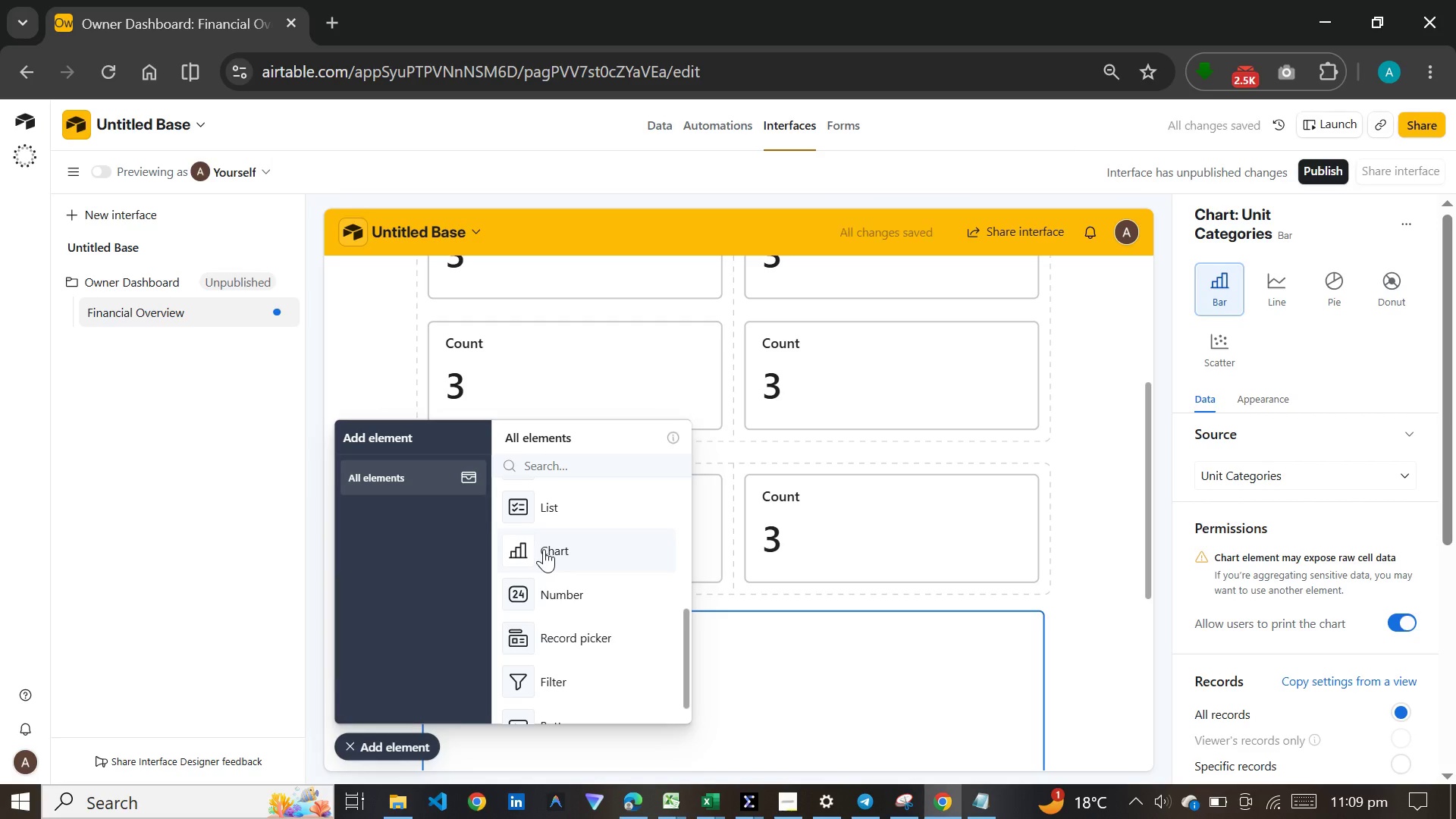 
scroll: coordinate [859, 565], scroll_direction: down, amount: 17.0
 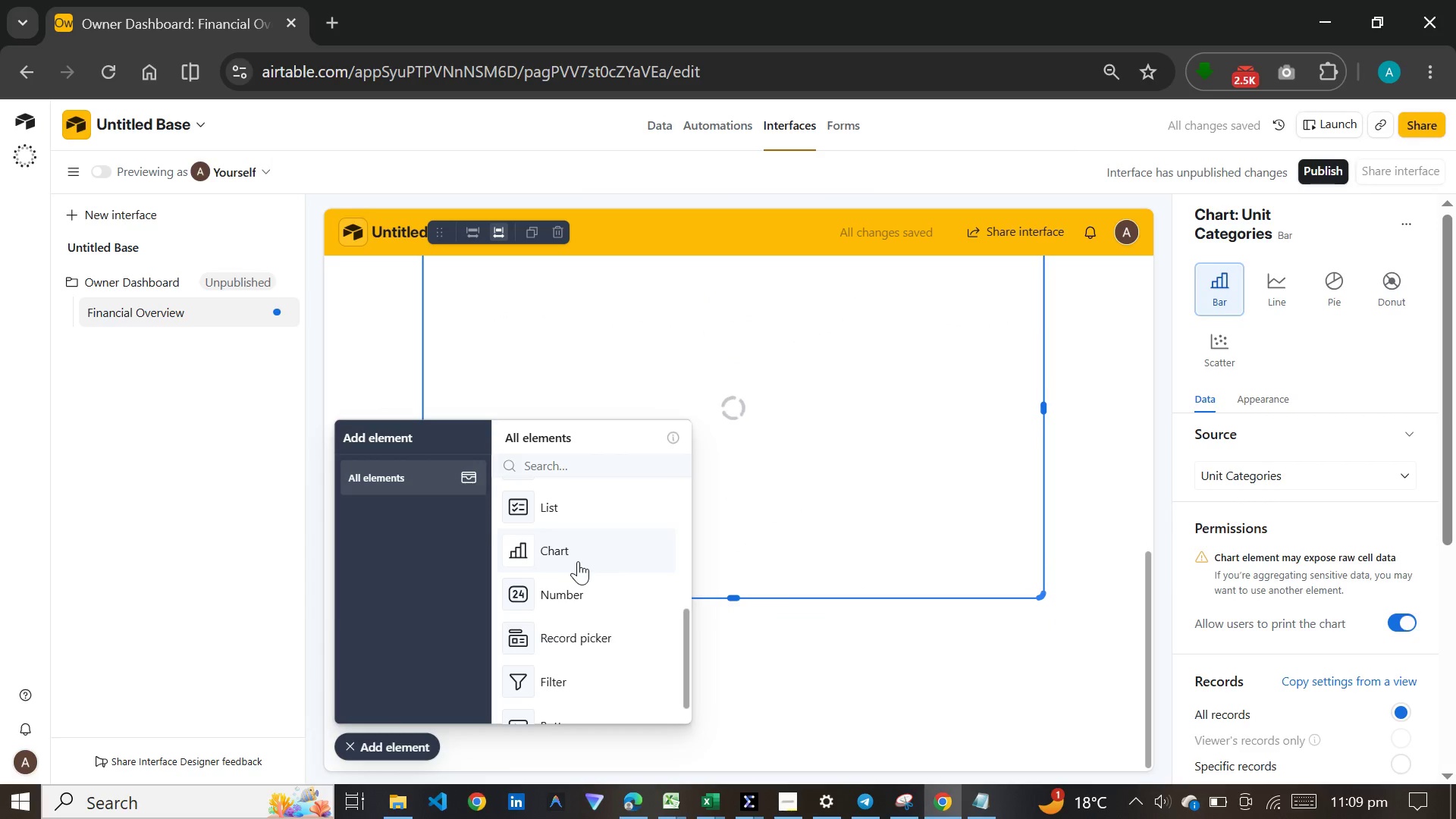 
left_click([578, 561])
 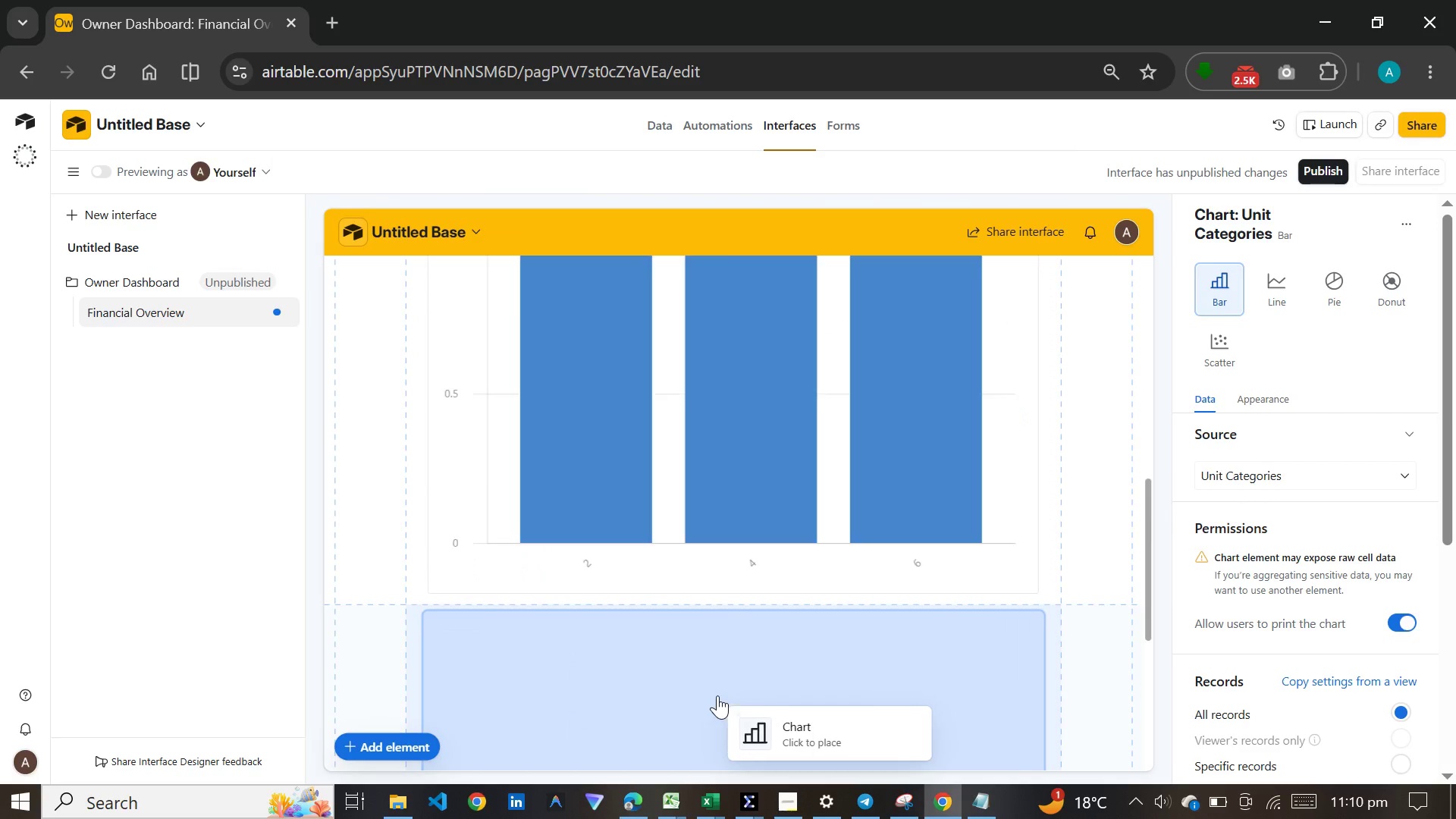 
left_click([717, 695])
 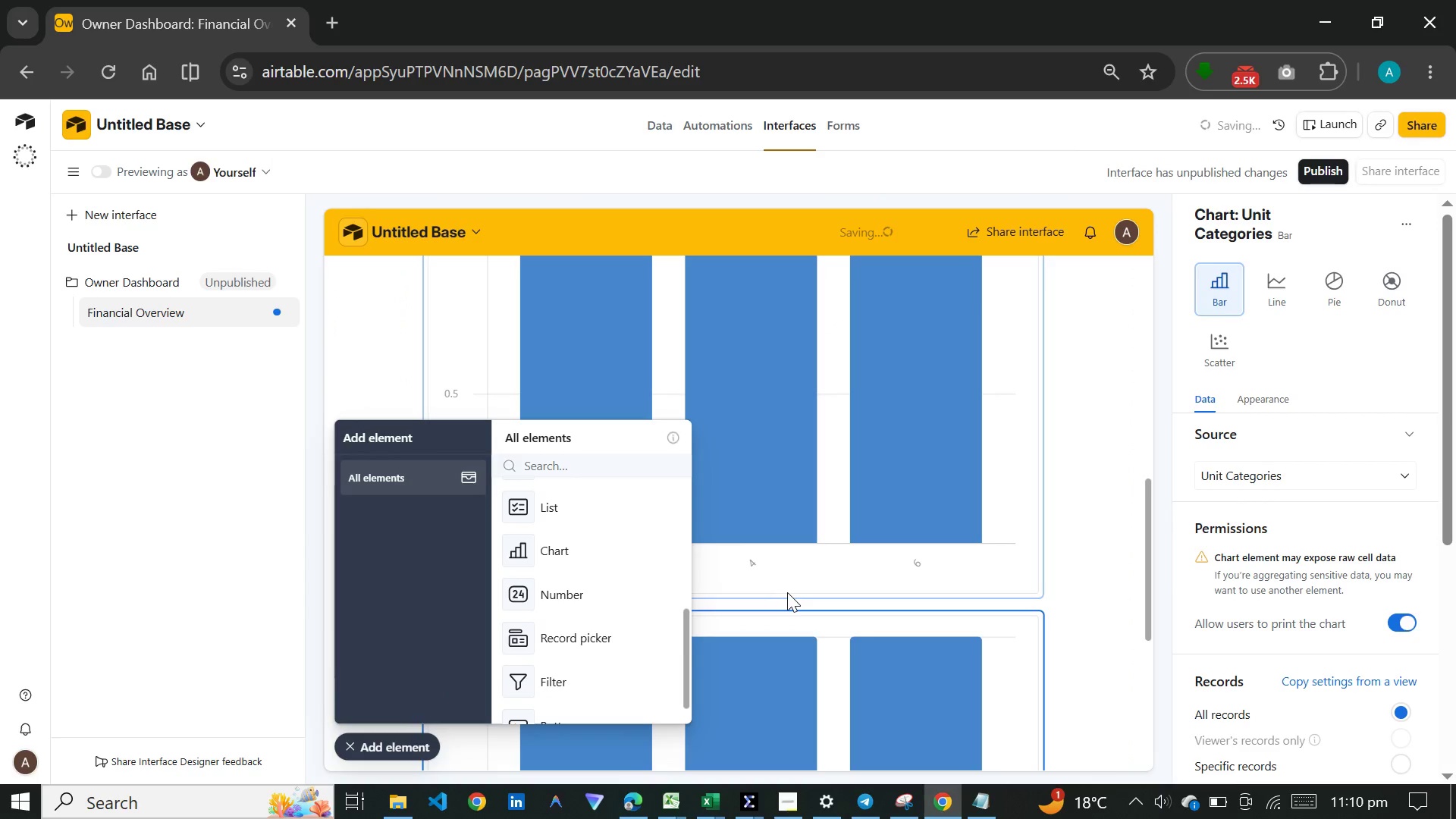 
left_click([585, 557])
 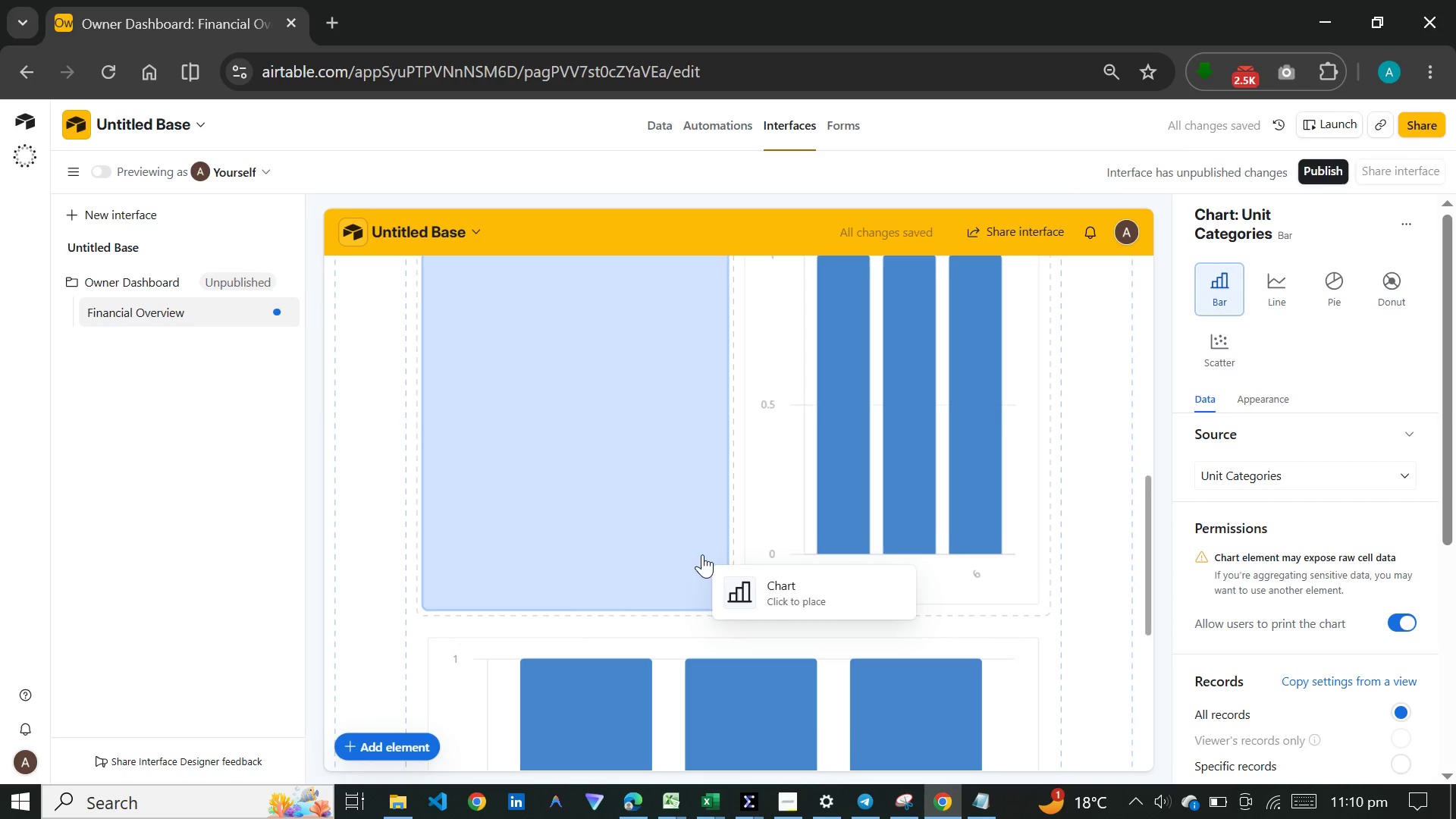 
scroll: coordinate [710, 611], scroll_direction: down, amount: 14.0
 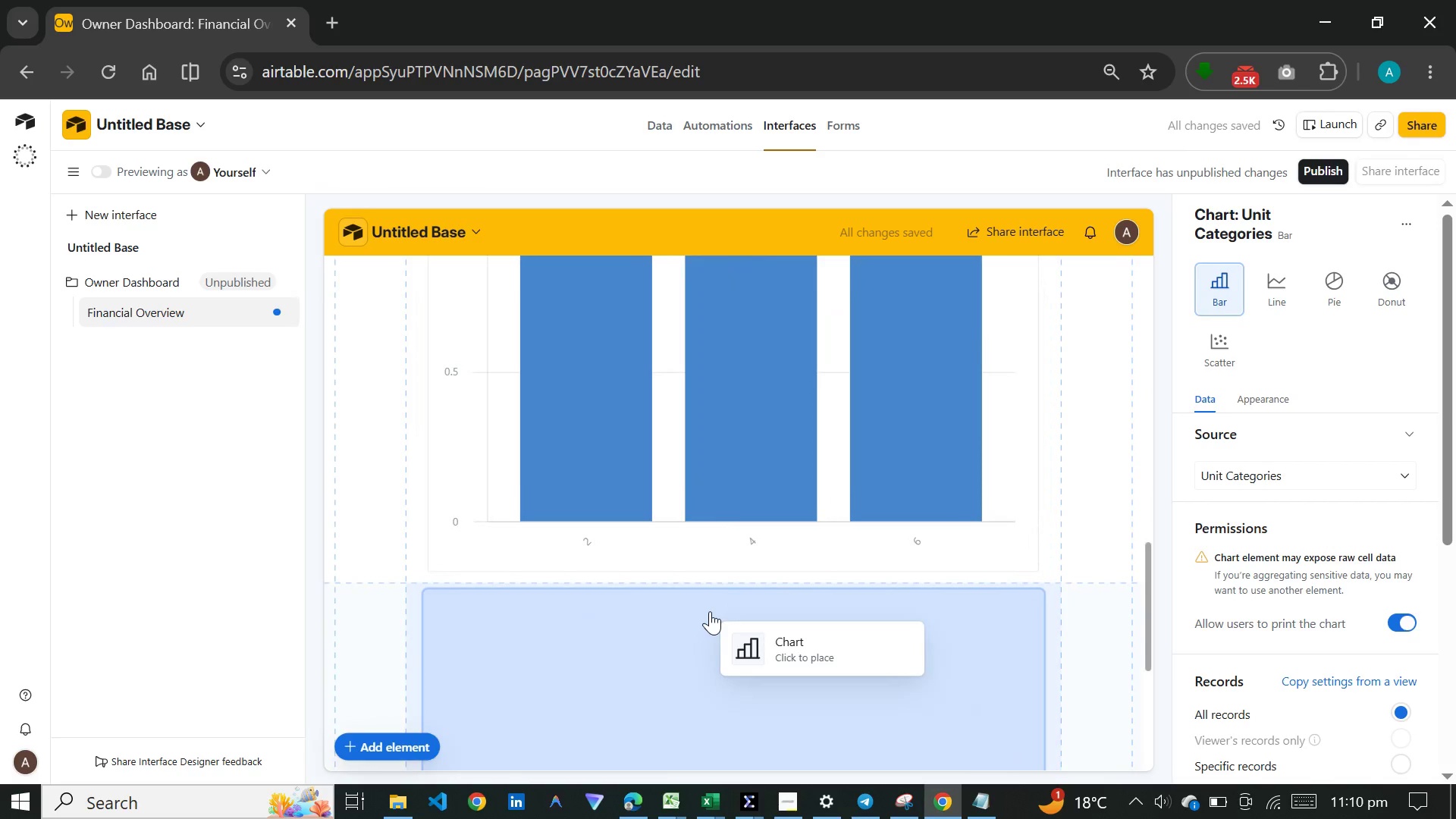 
left_click([710, 611])
 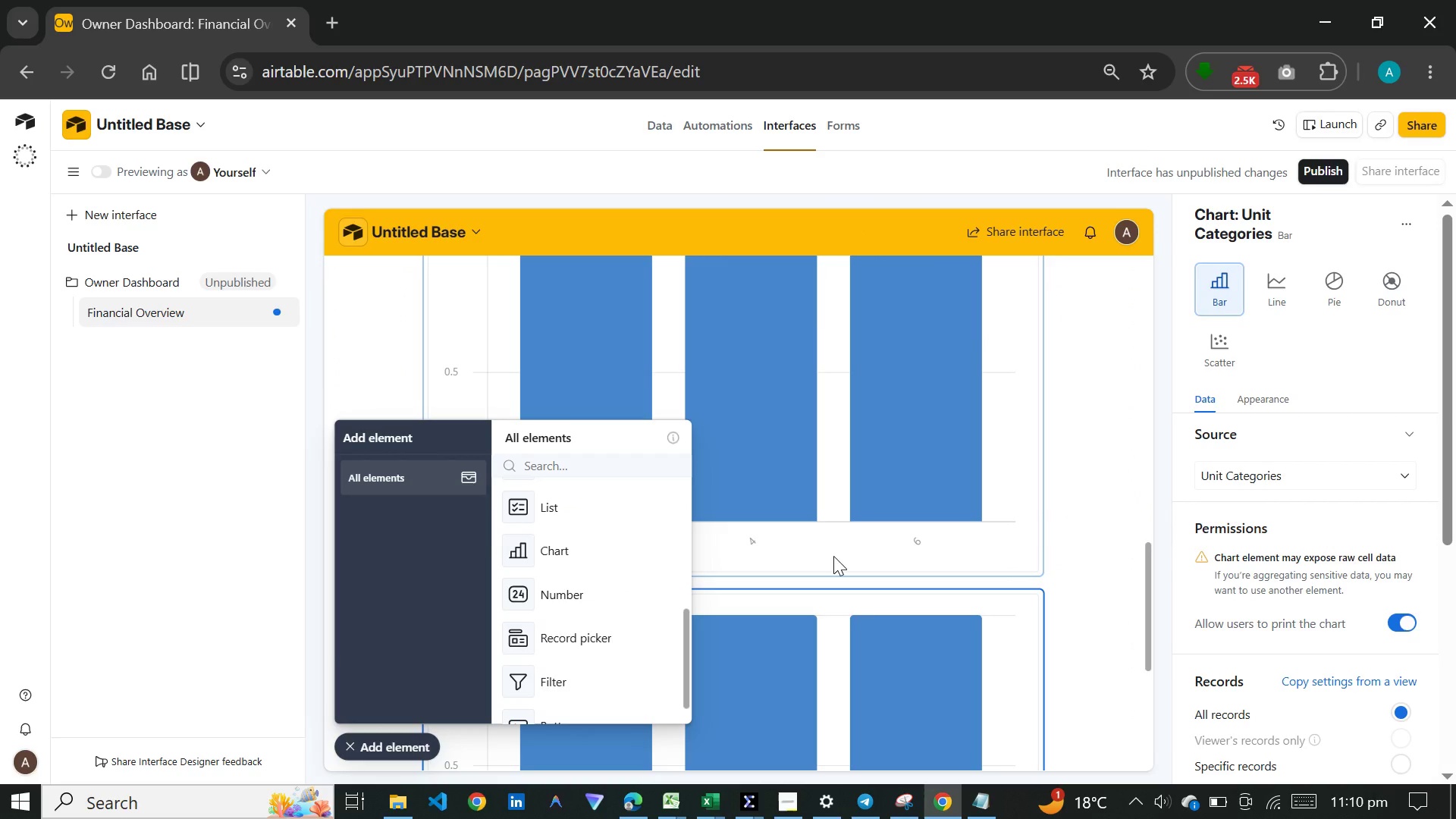 
wait(16.41)
 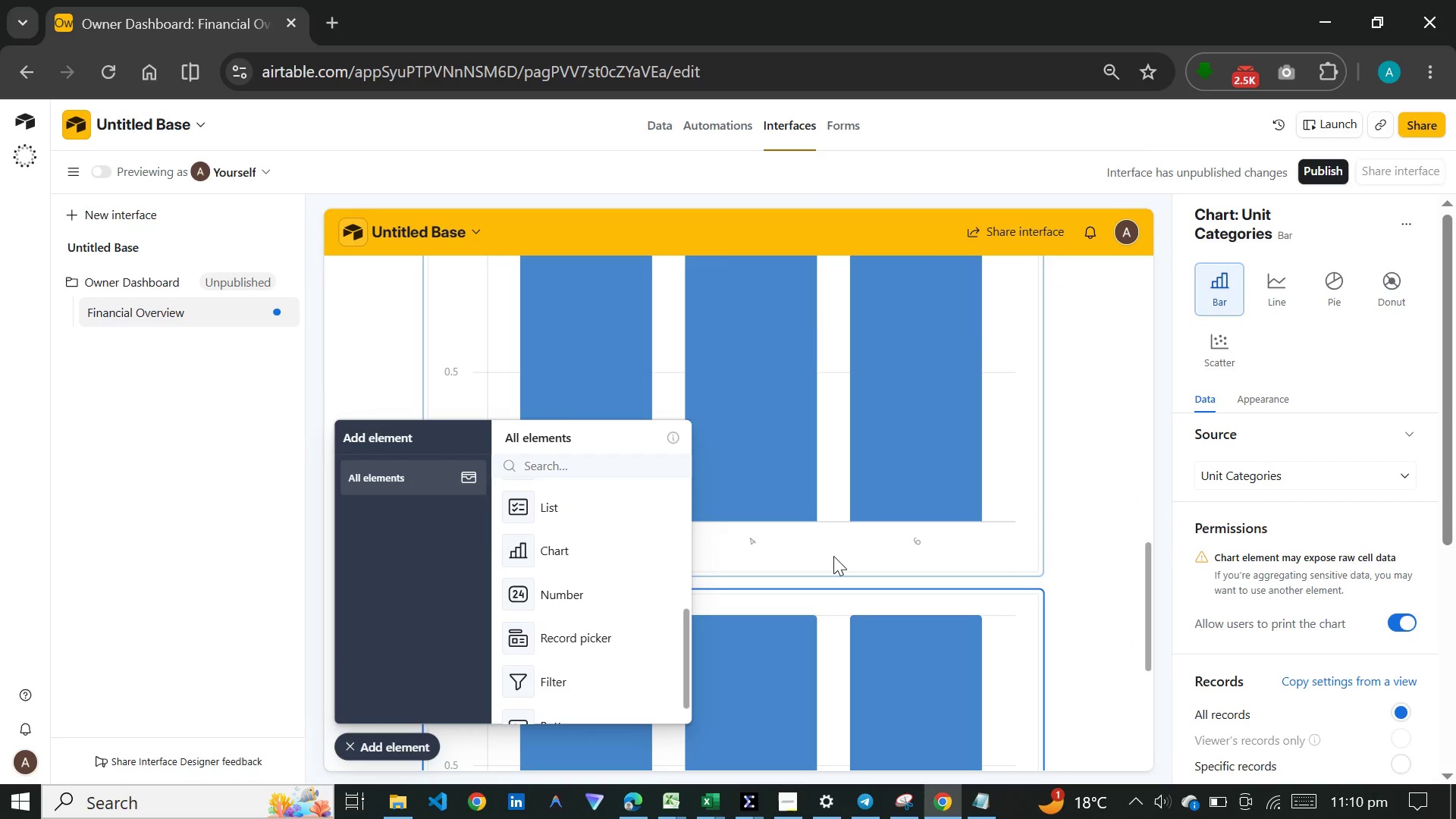 
scroll: coordinate [799, 497], scroll_direction: down, amount: 14.0
 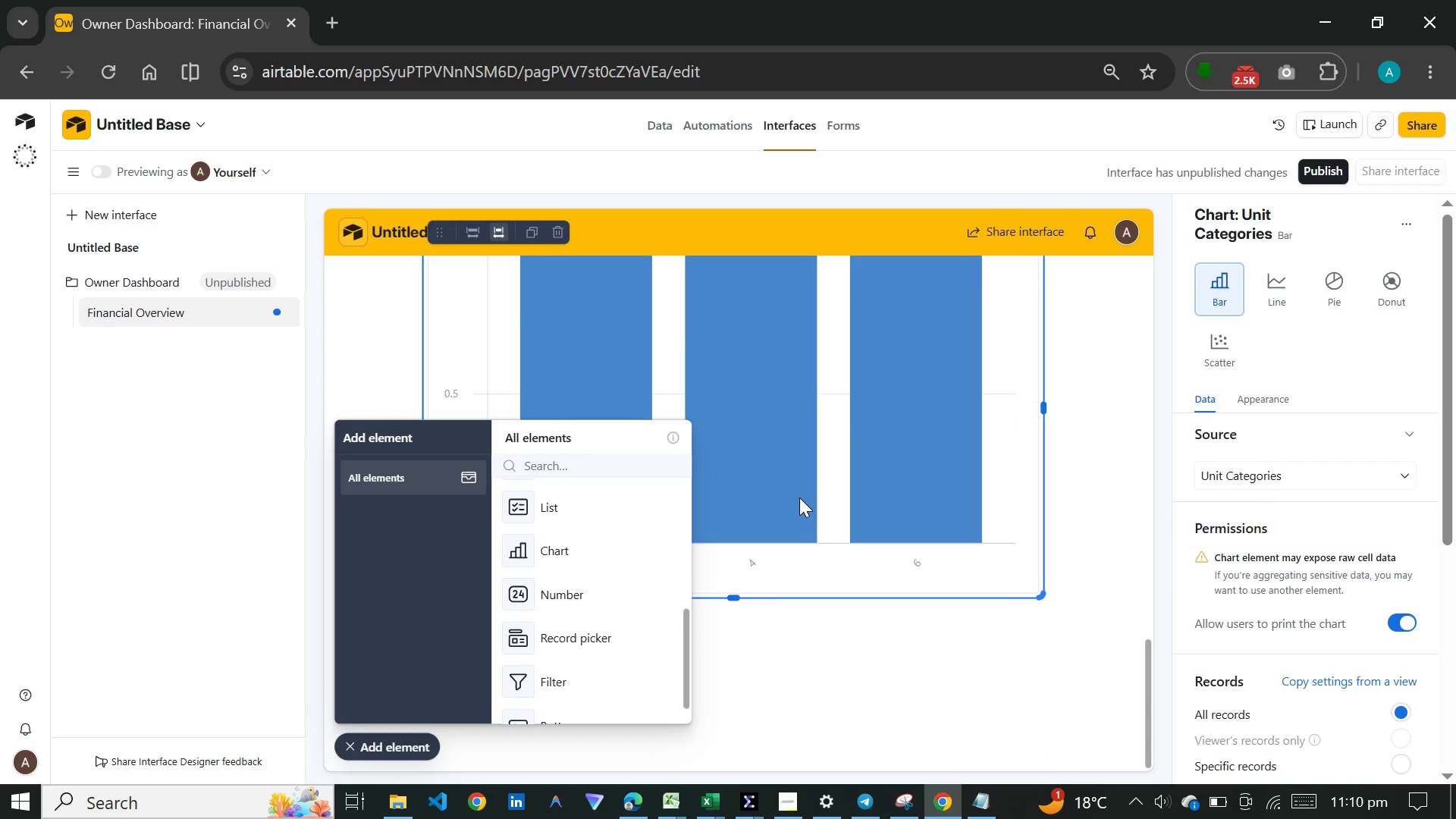 
wait(9.08)
 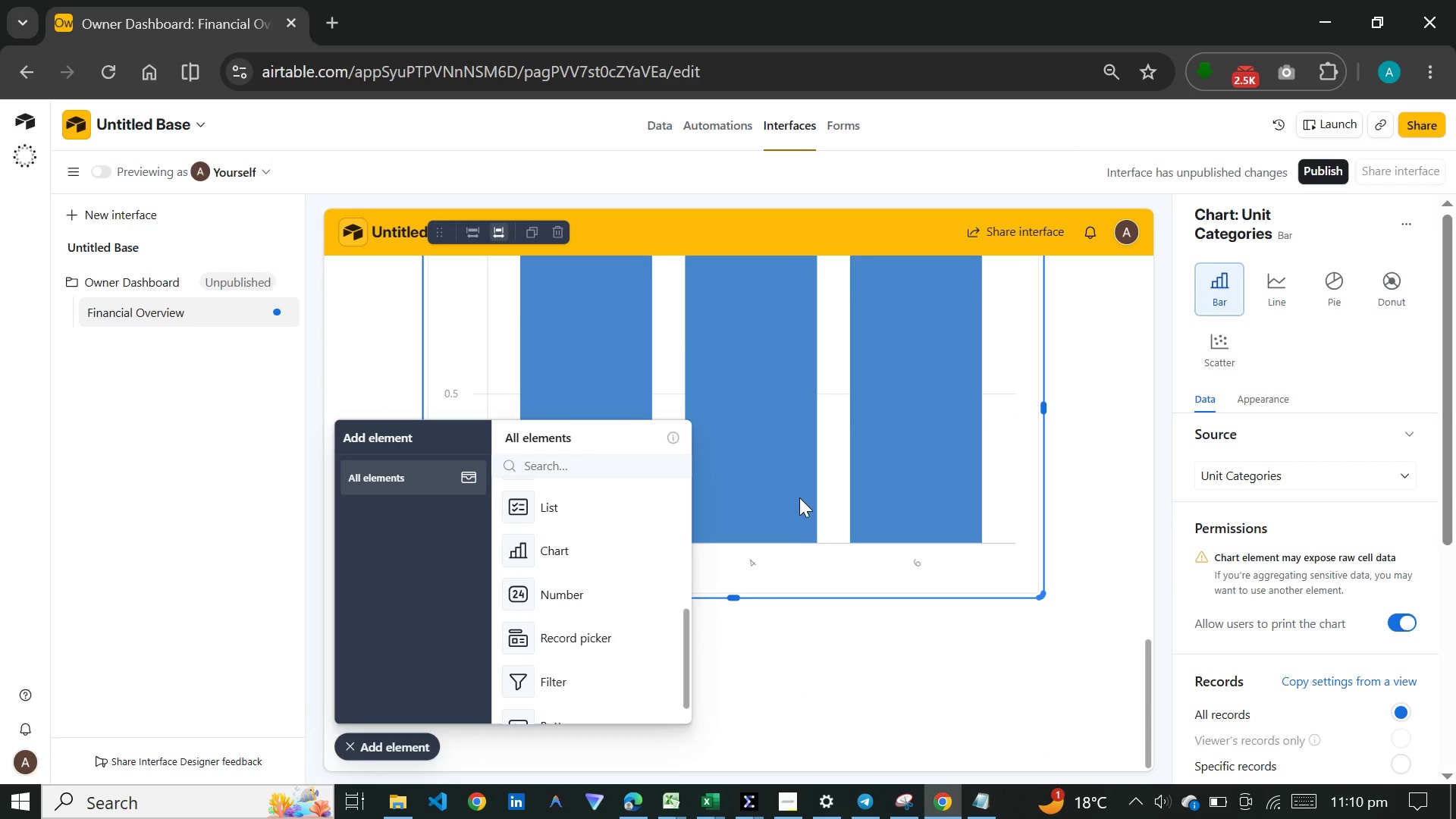 
scroll: coordinate [572, 582], scroll_direction: up, amount: 2.0
 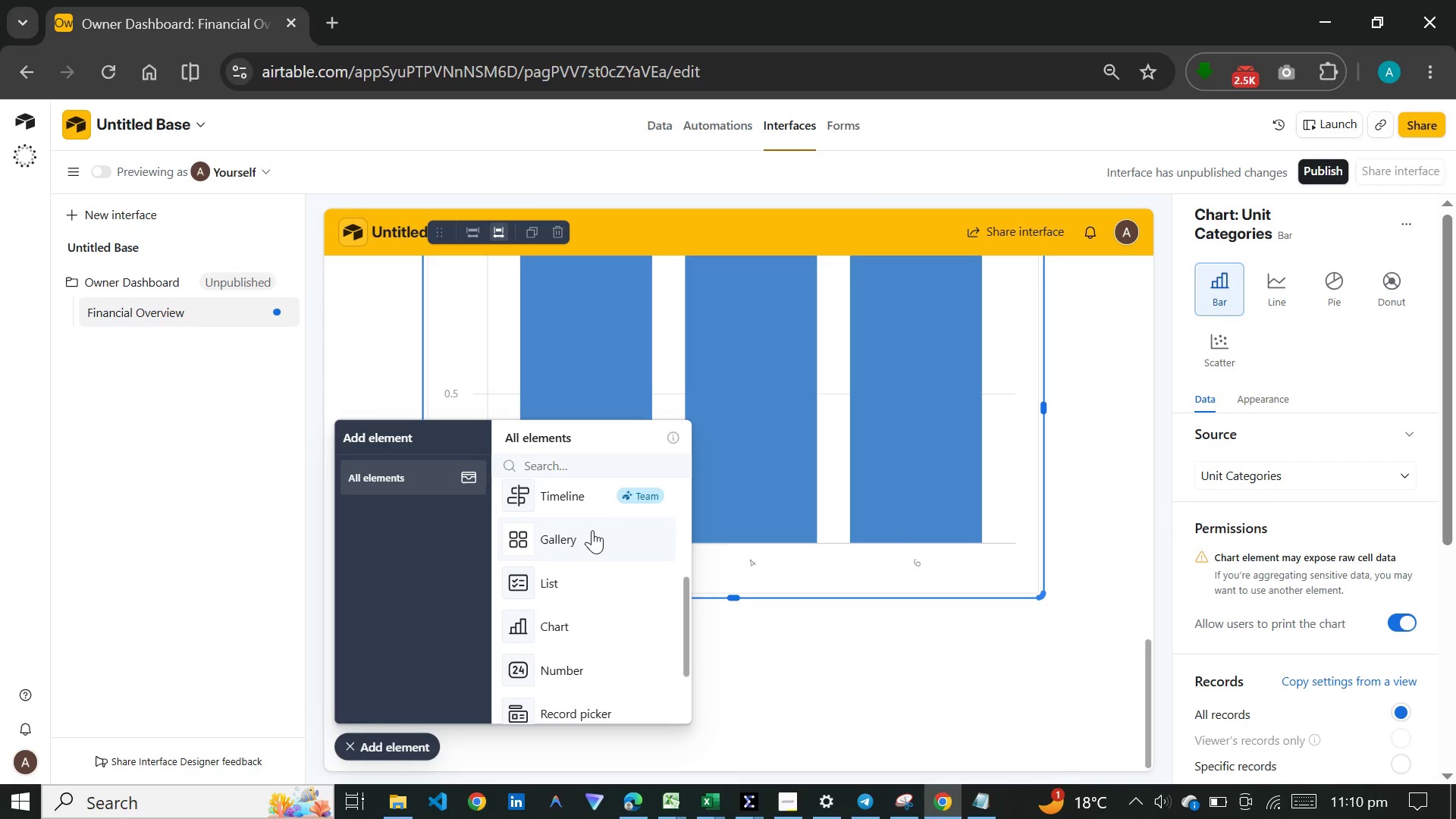 
scroll: coordinate [592, 552], scroll_direction: down, amount: 7.0
 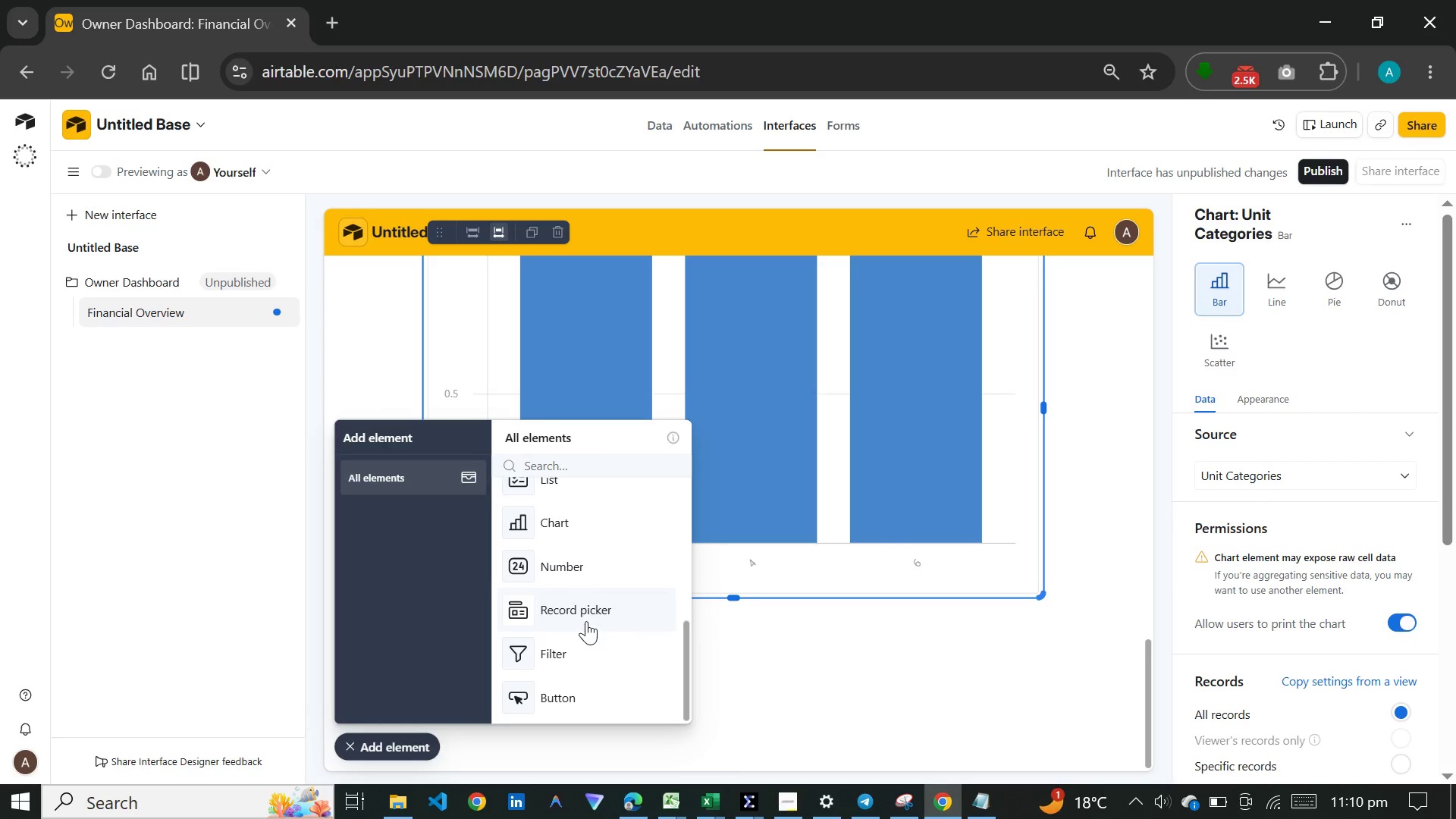 
scroll: coordinate [586, 621], scroll_direction: up, amount: 9.0
 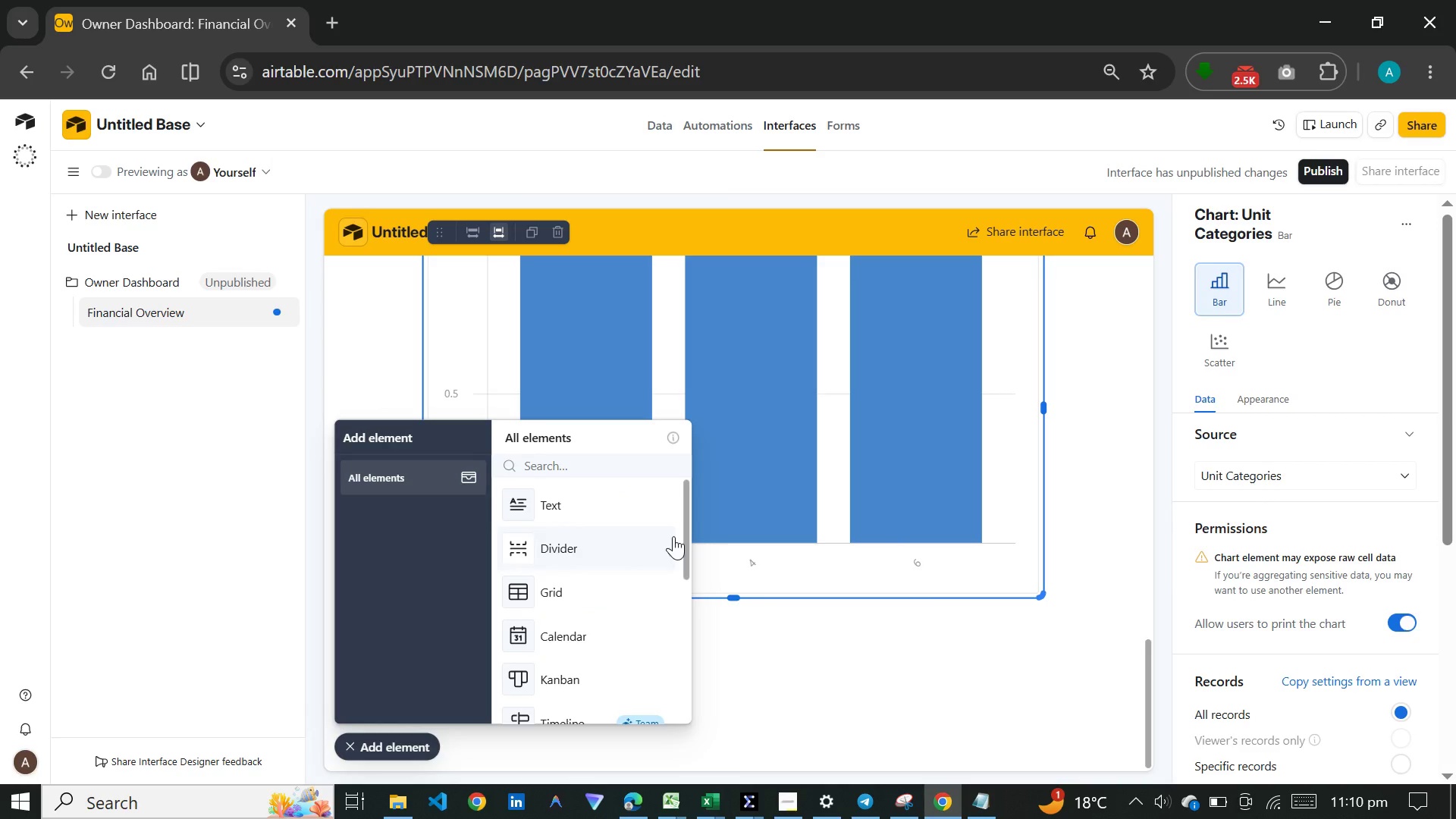 
left_click([613, 585])
 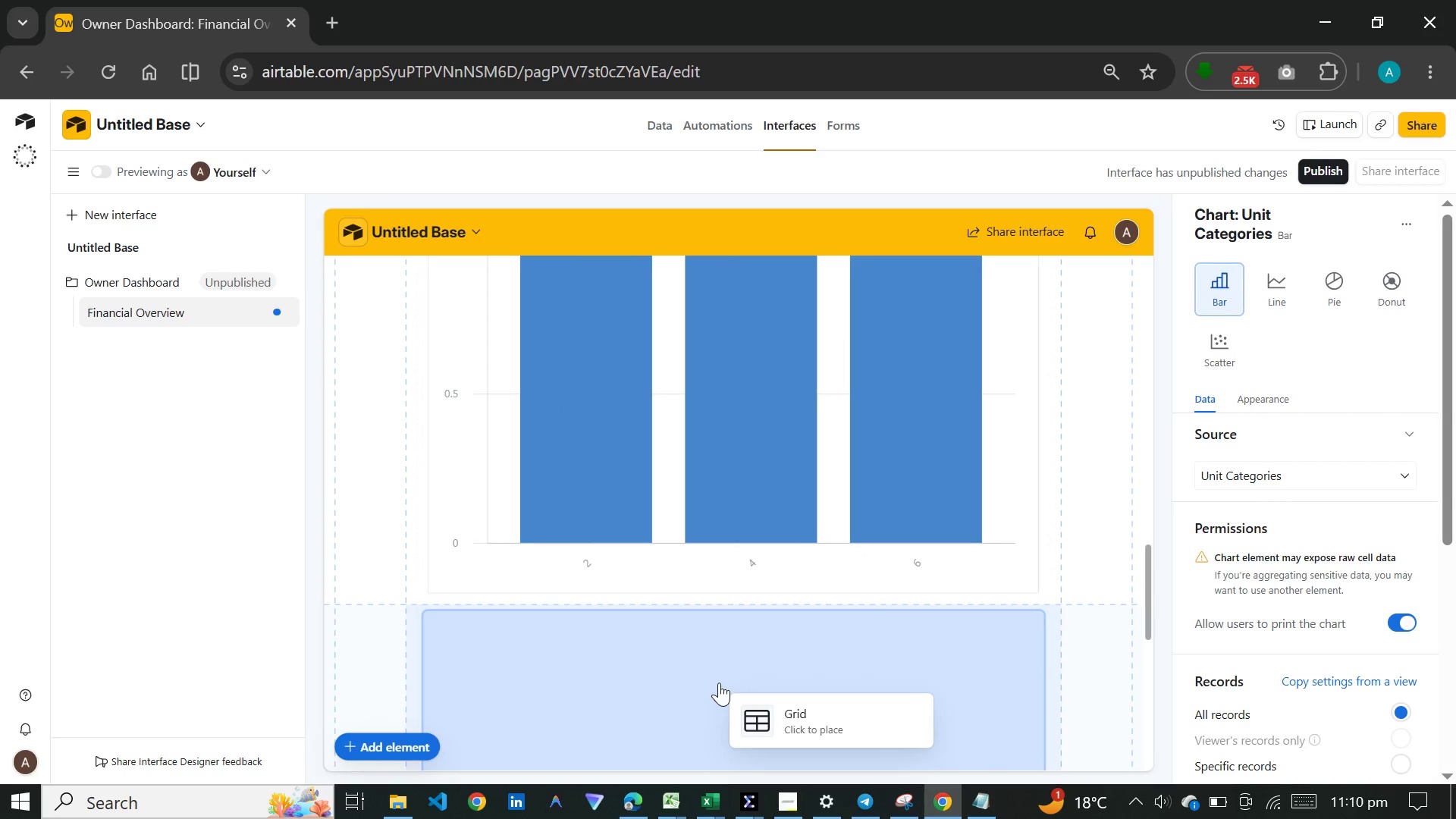 
left_click([719, 682])
 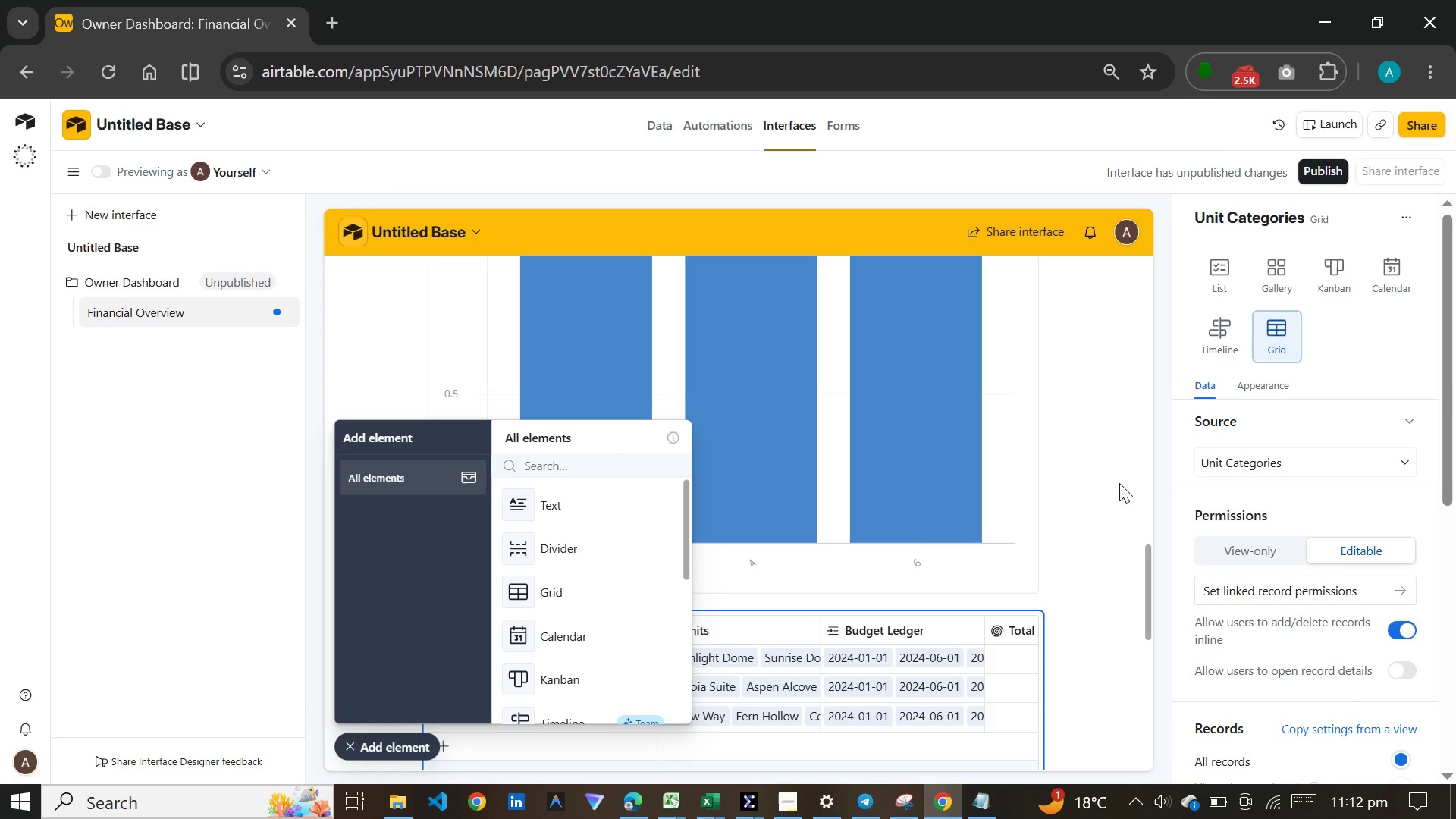 
wait(110.17)
 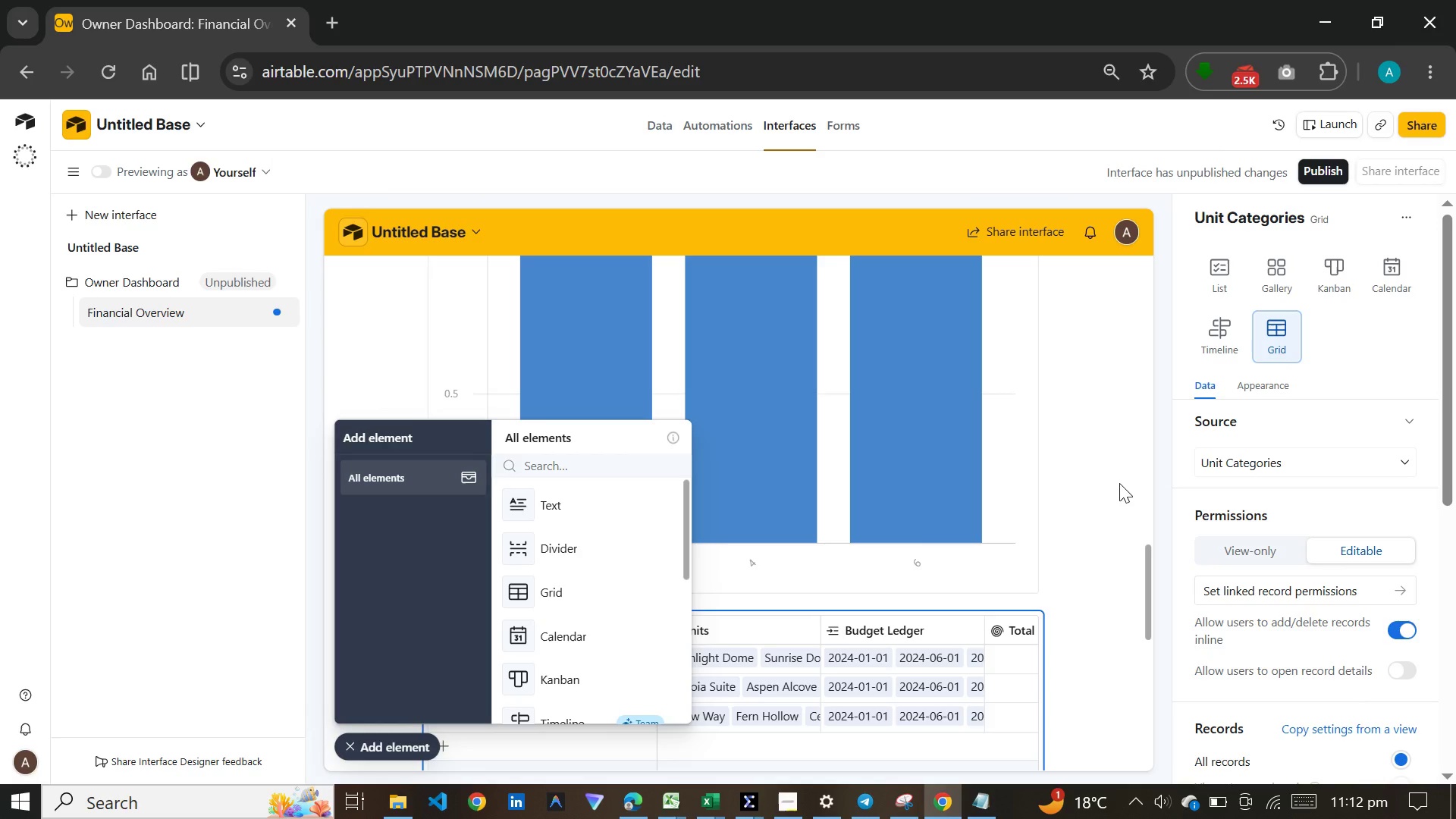 
left_click([403, 749])
 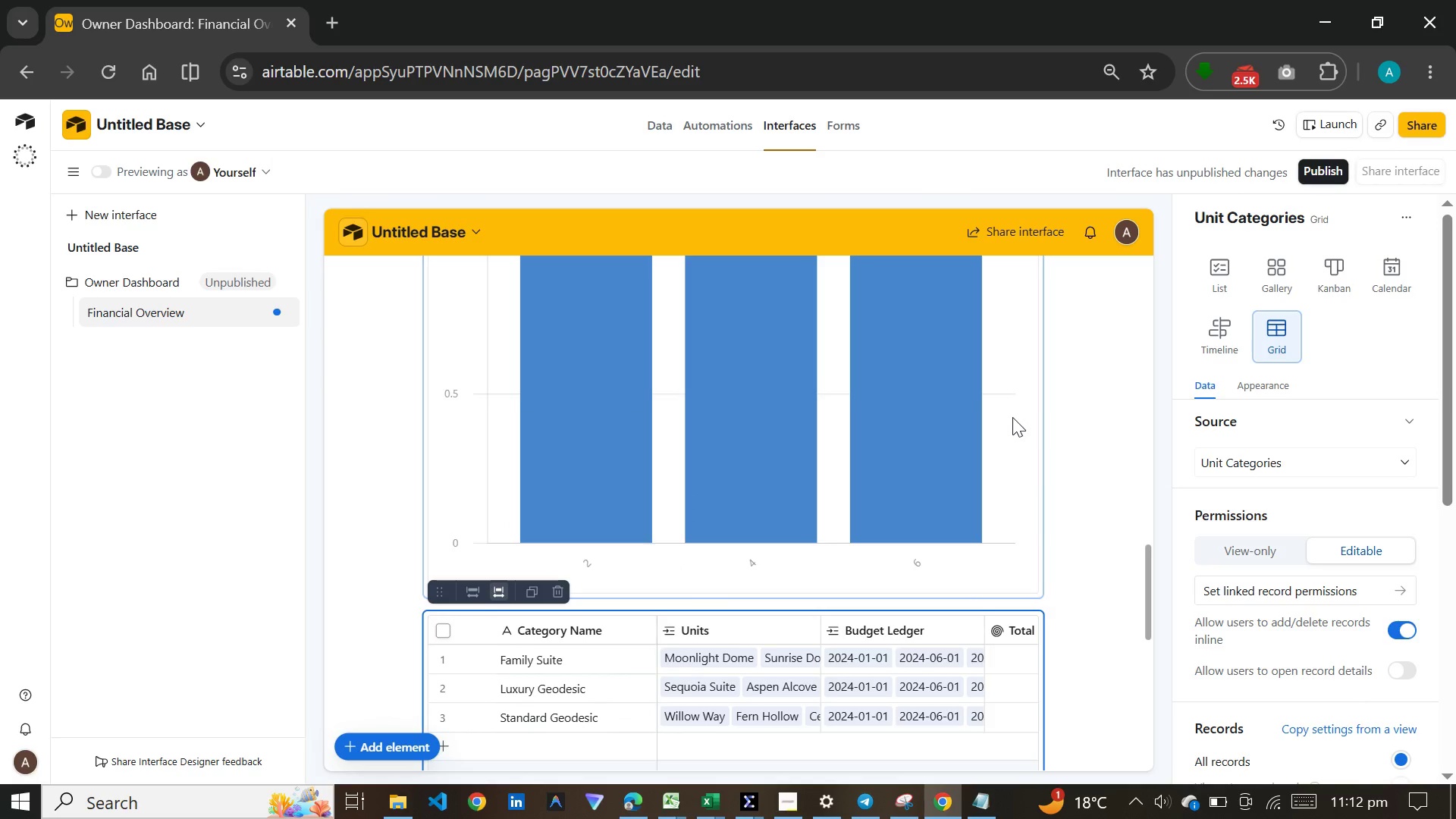 
scroll: coordinate [1012, 417], scroll_direction: up, amount: 13.0
 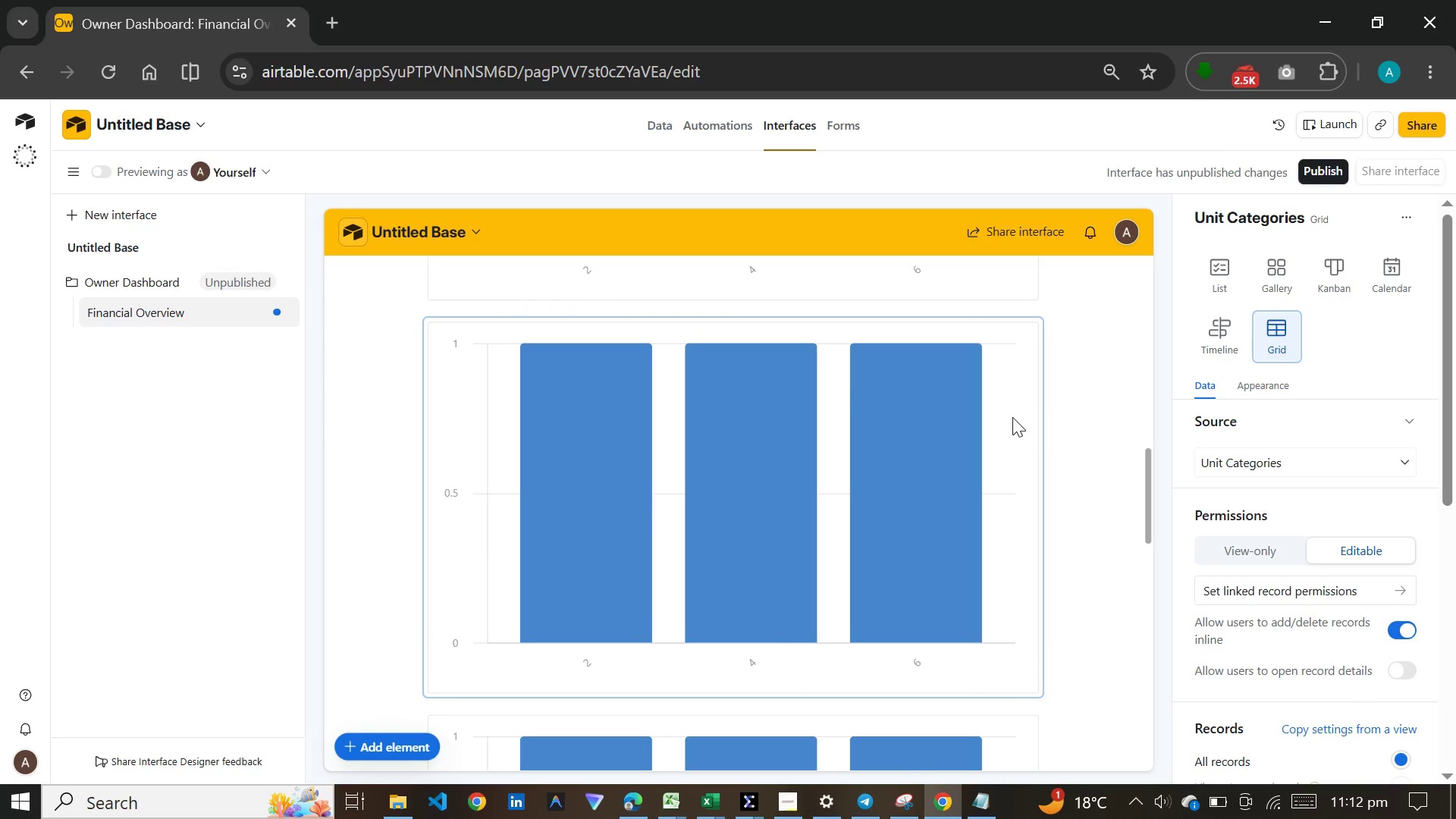 
wait(9.14)
 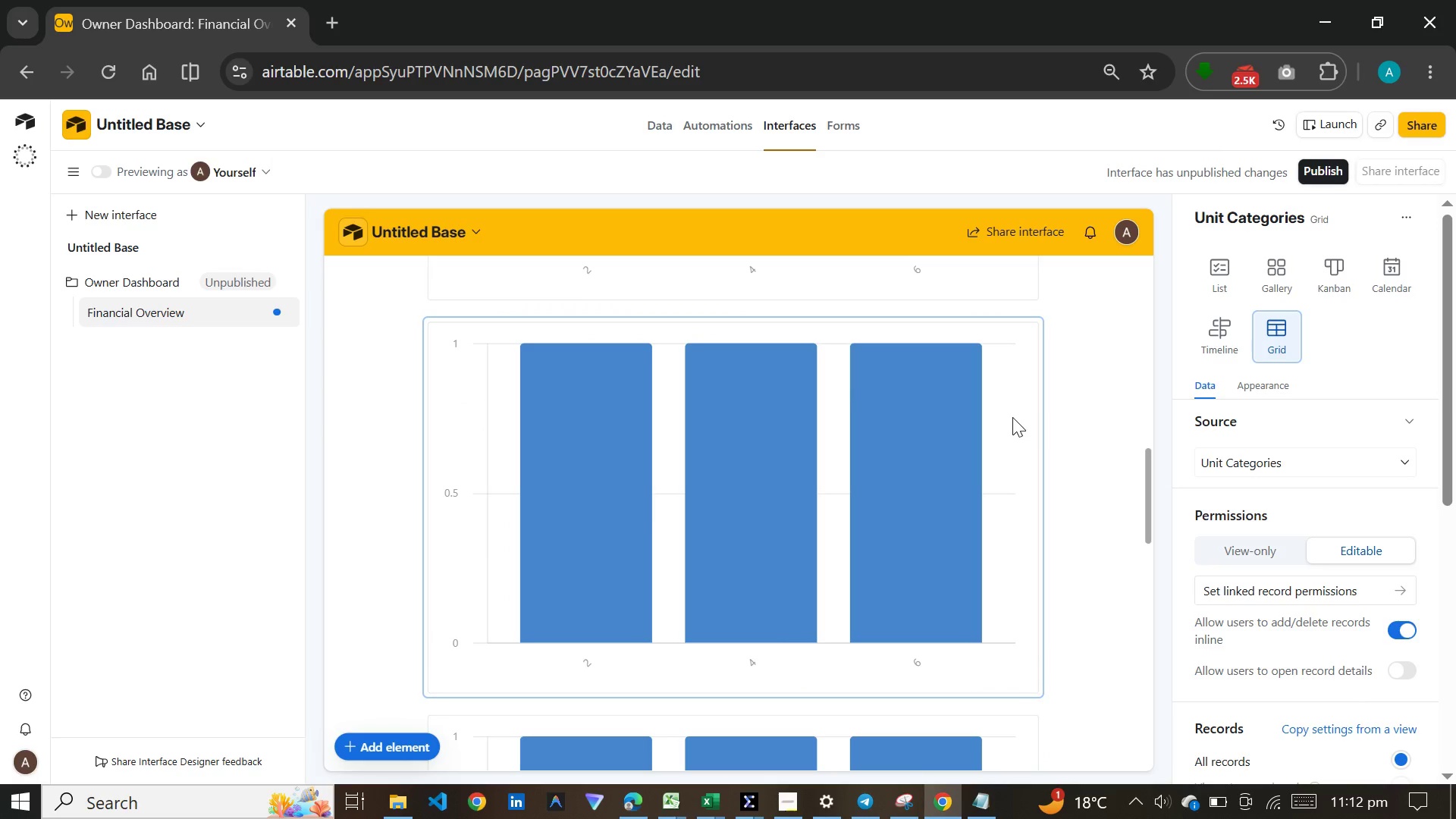 
left_click([780, 808])